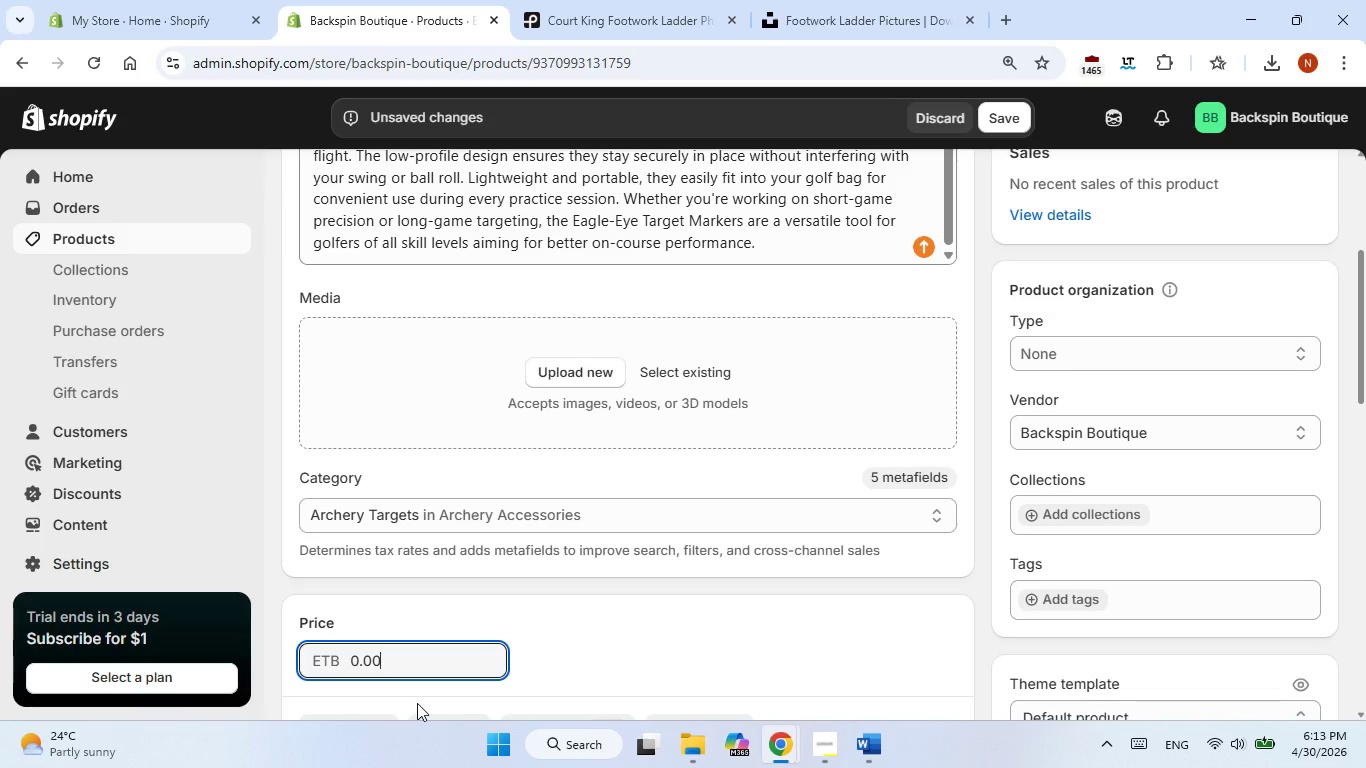 
left_click([869, 756])
 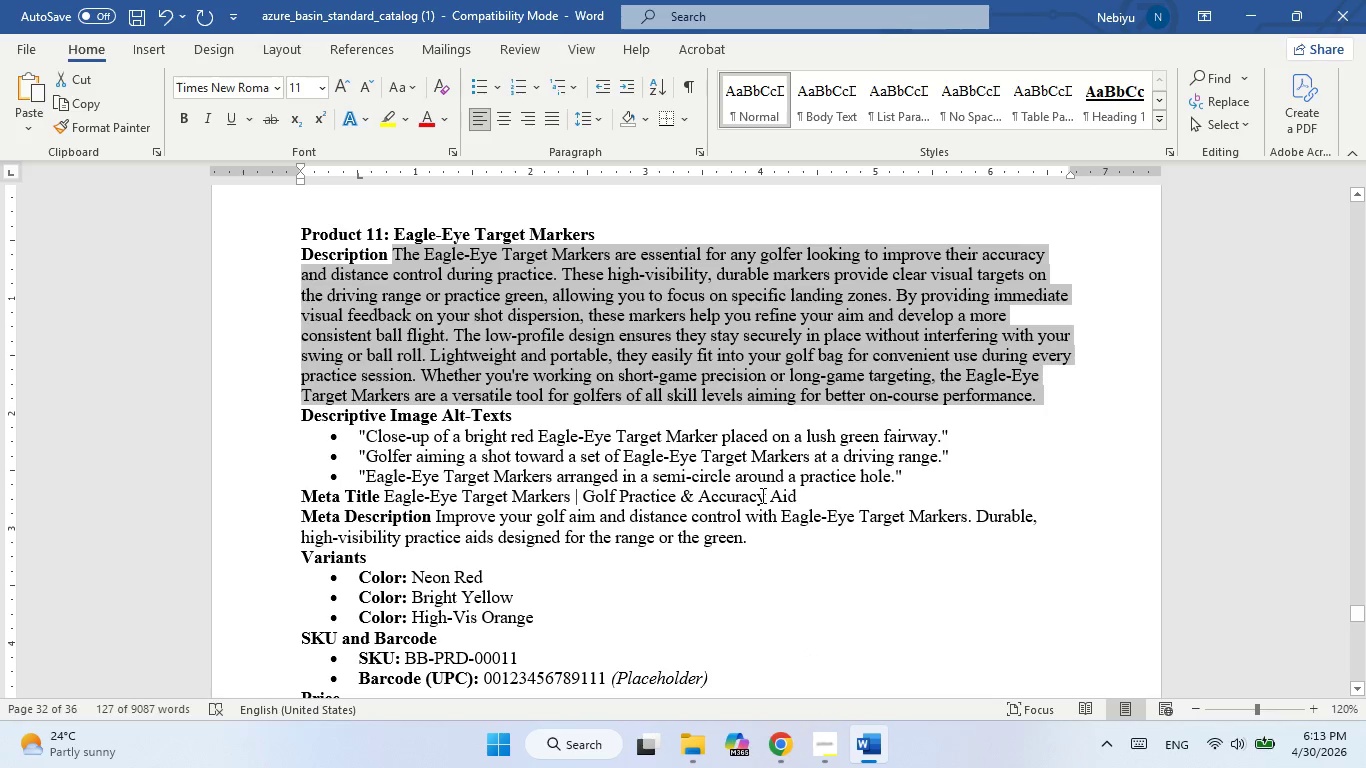 
scroll: coordinate [761, 495], scroll_direction: down, amount: 1.0
 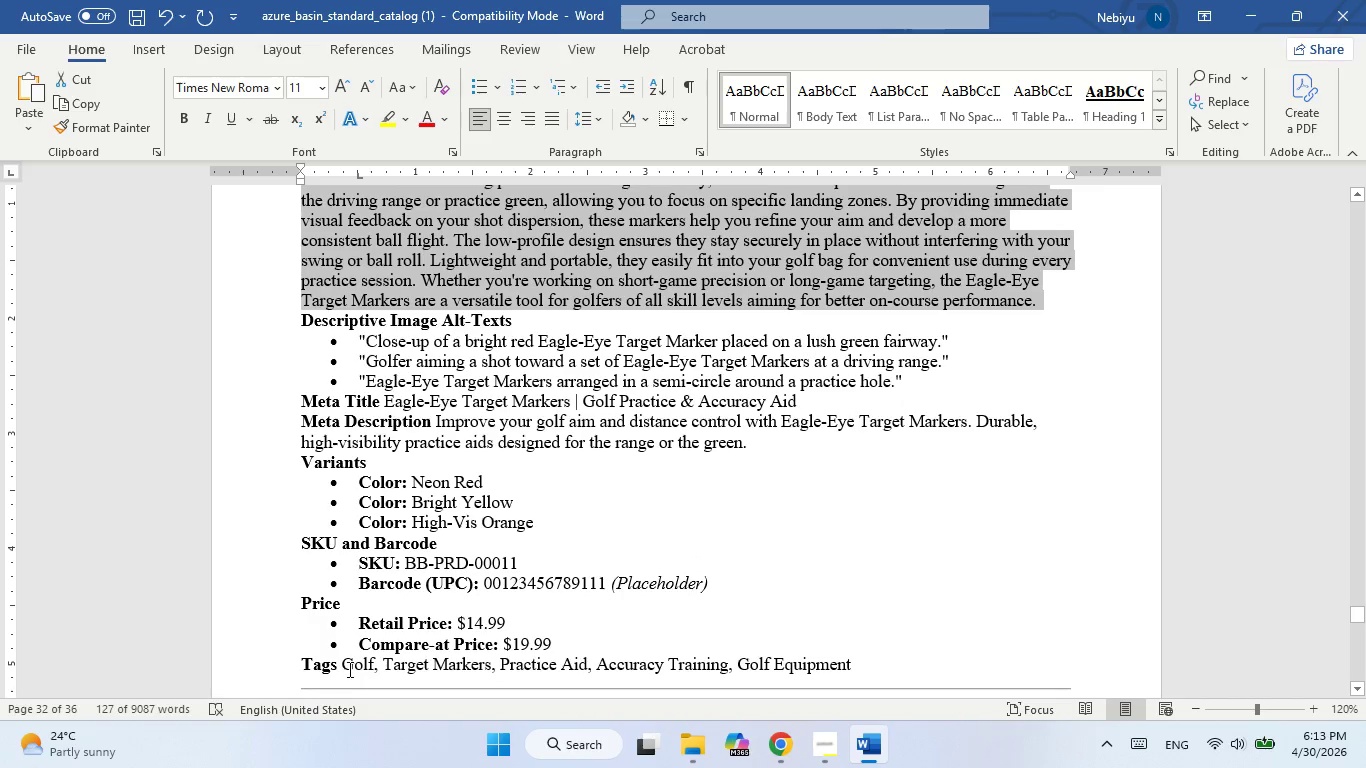 
left_click_drag(start_coordinate=[346, 662], to_coordinate=[858, 665])
 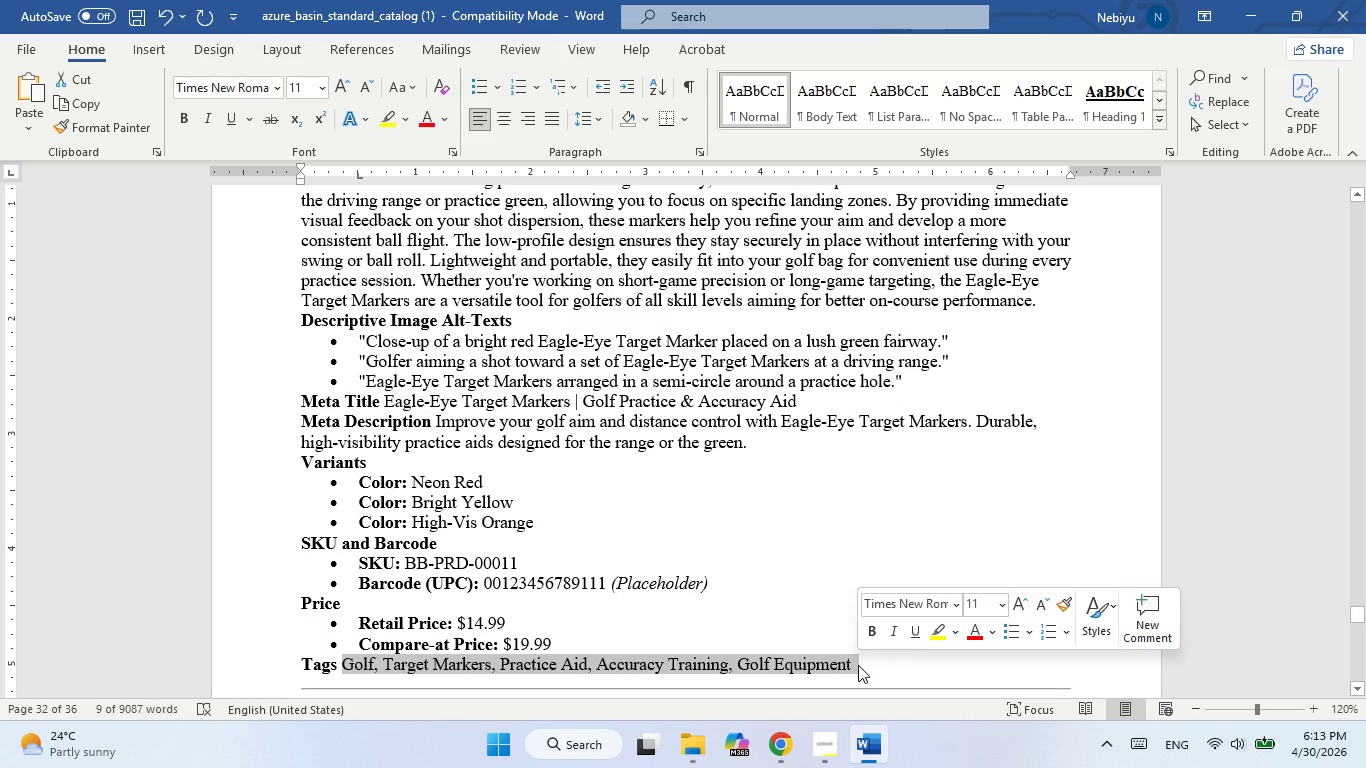 
key(Control+C)
 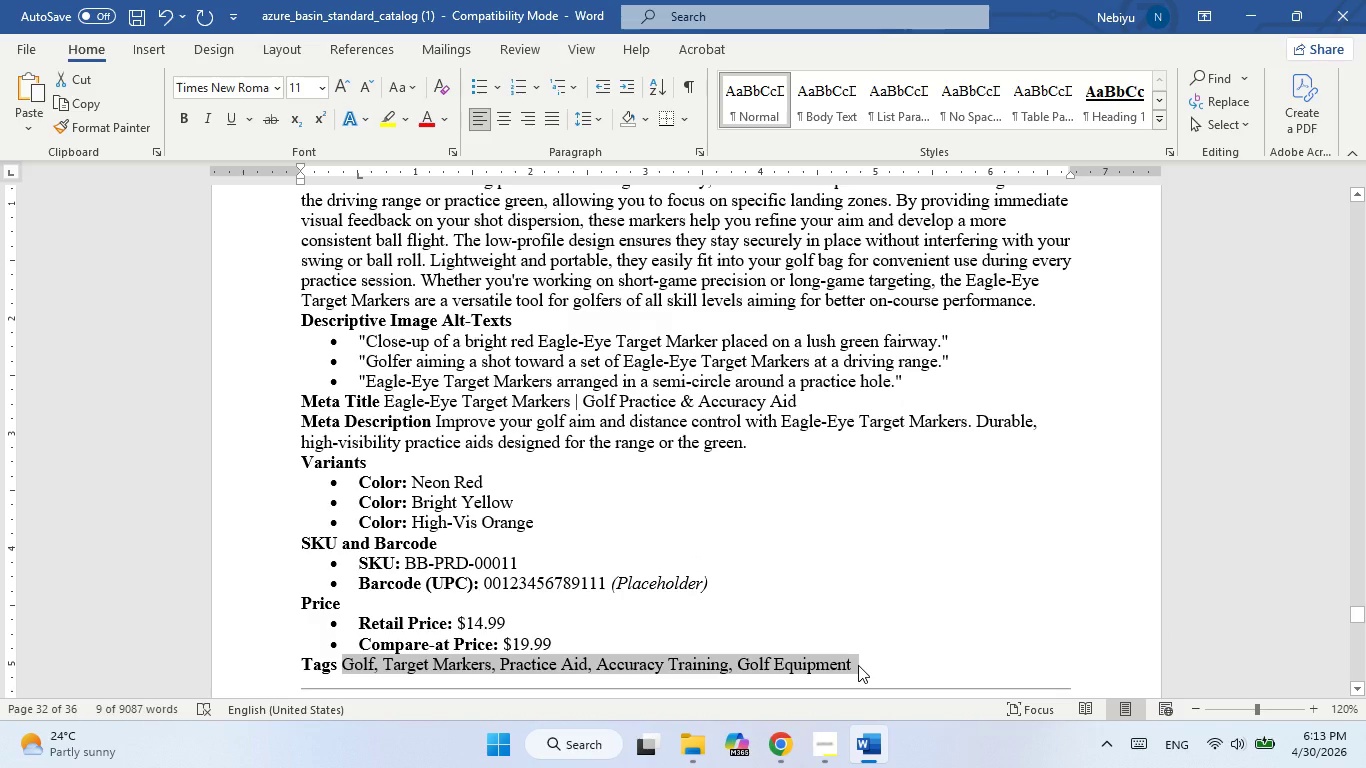 
key(Alt+AltLeft)
 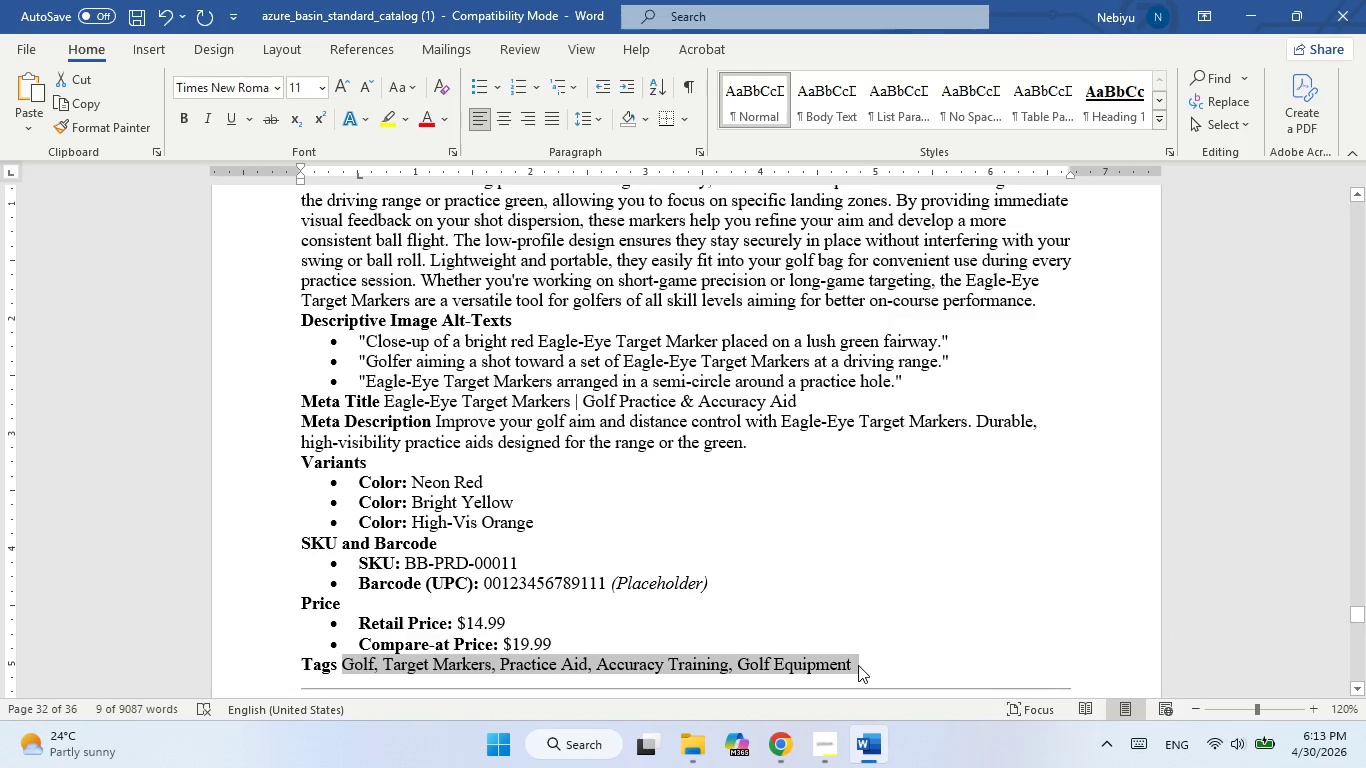 
key(Alt+Tab)
 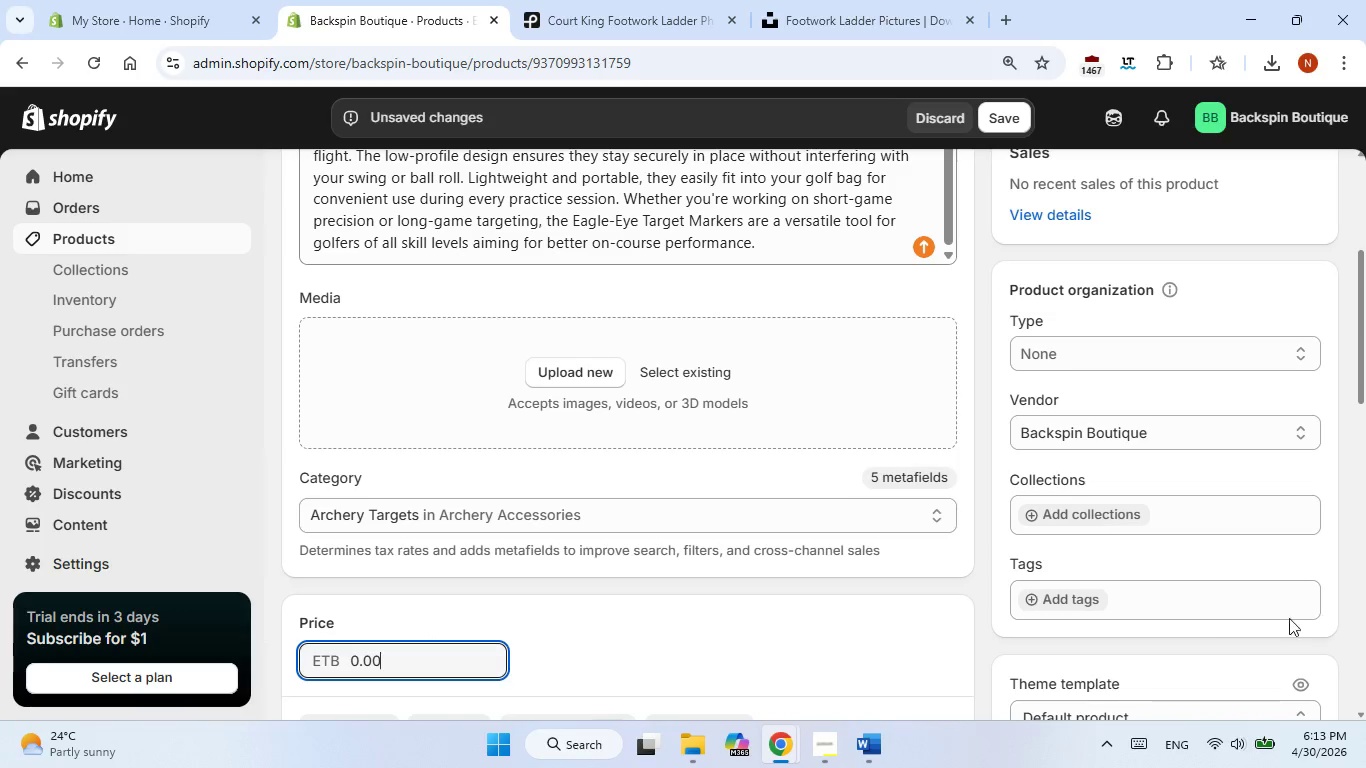 
left_click([1050, 597])
 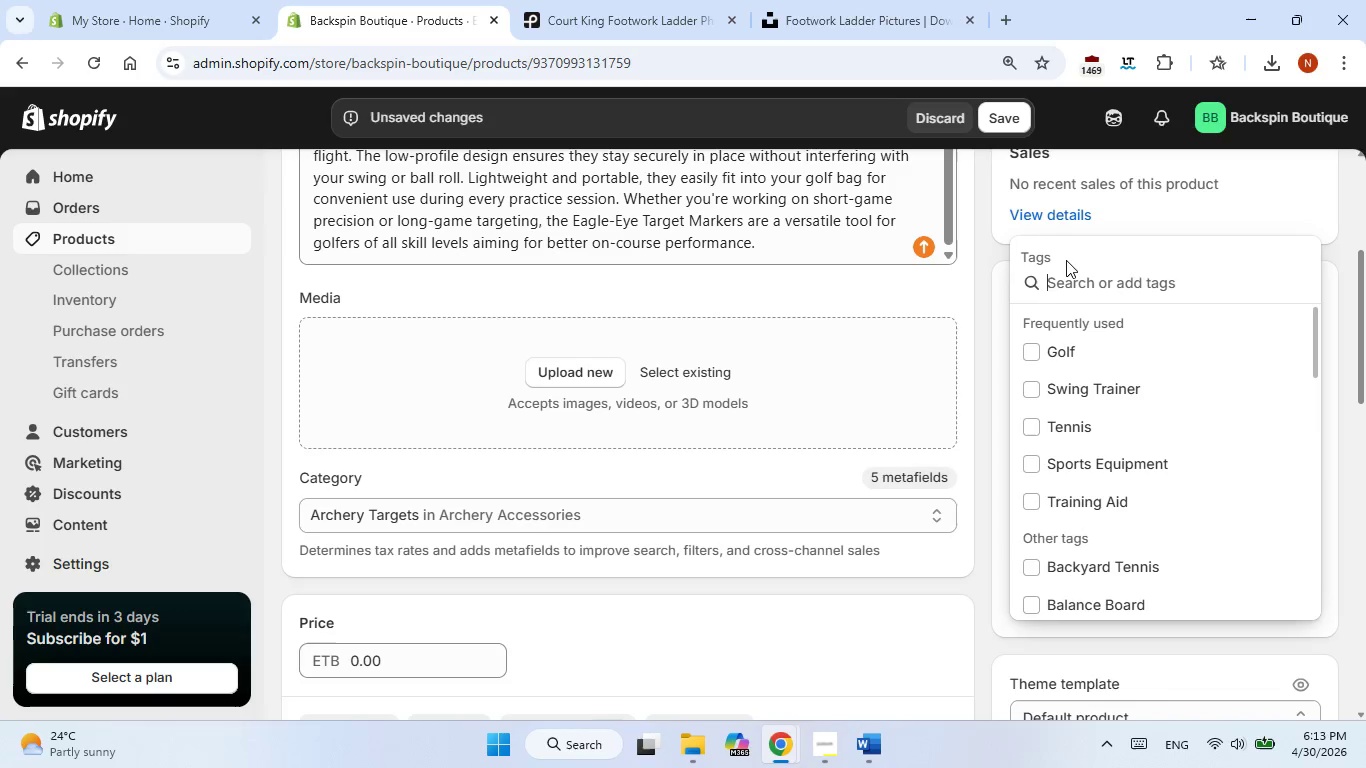 
double_click([1067, 291])
 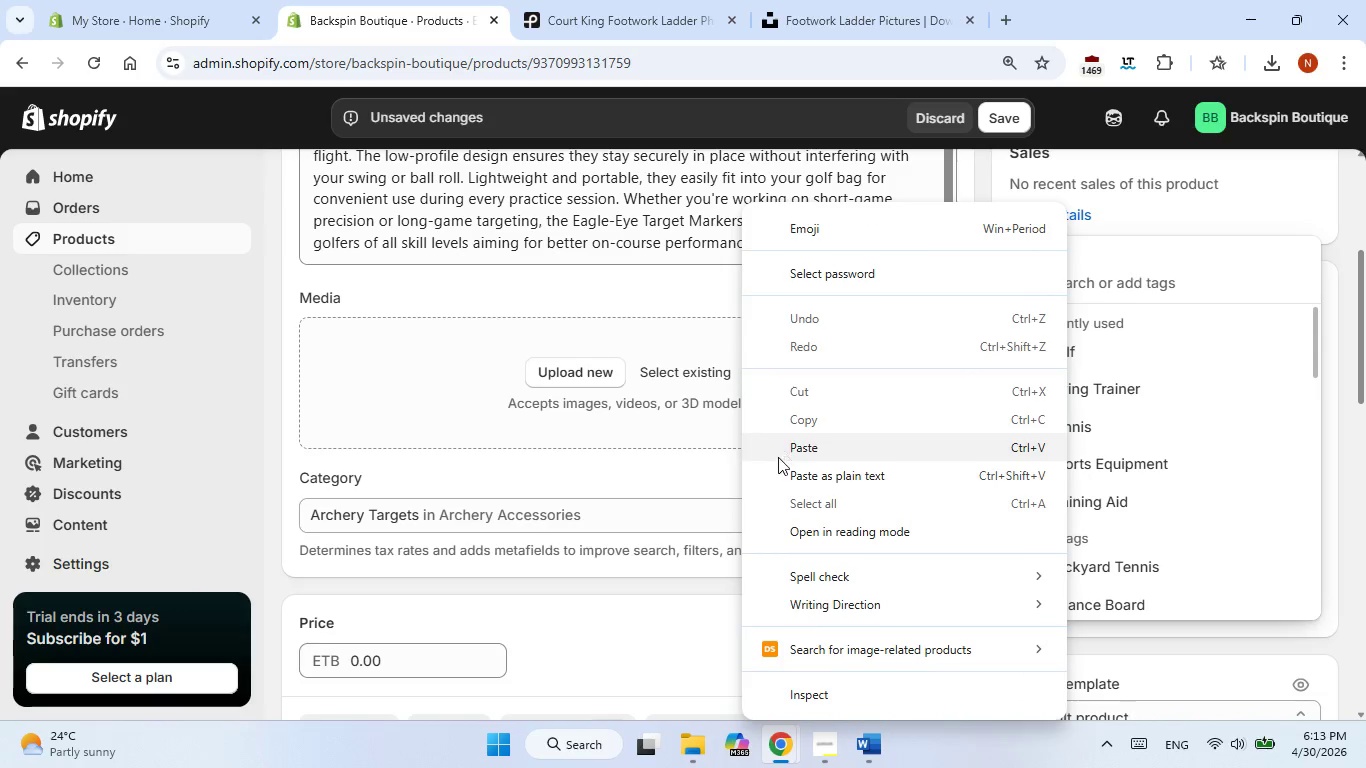 
left_click([795, 457])
 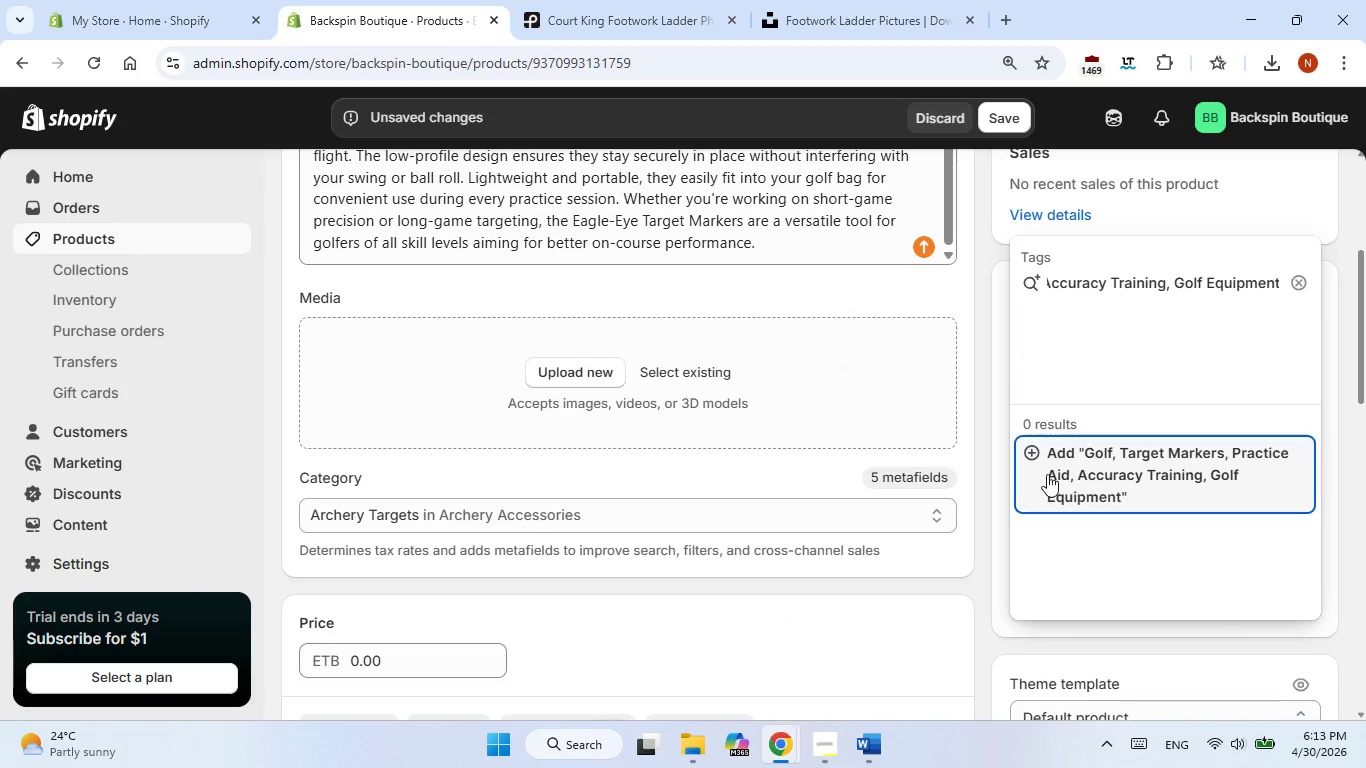 
left_click([1043, 448])
 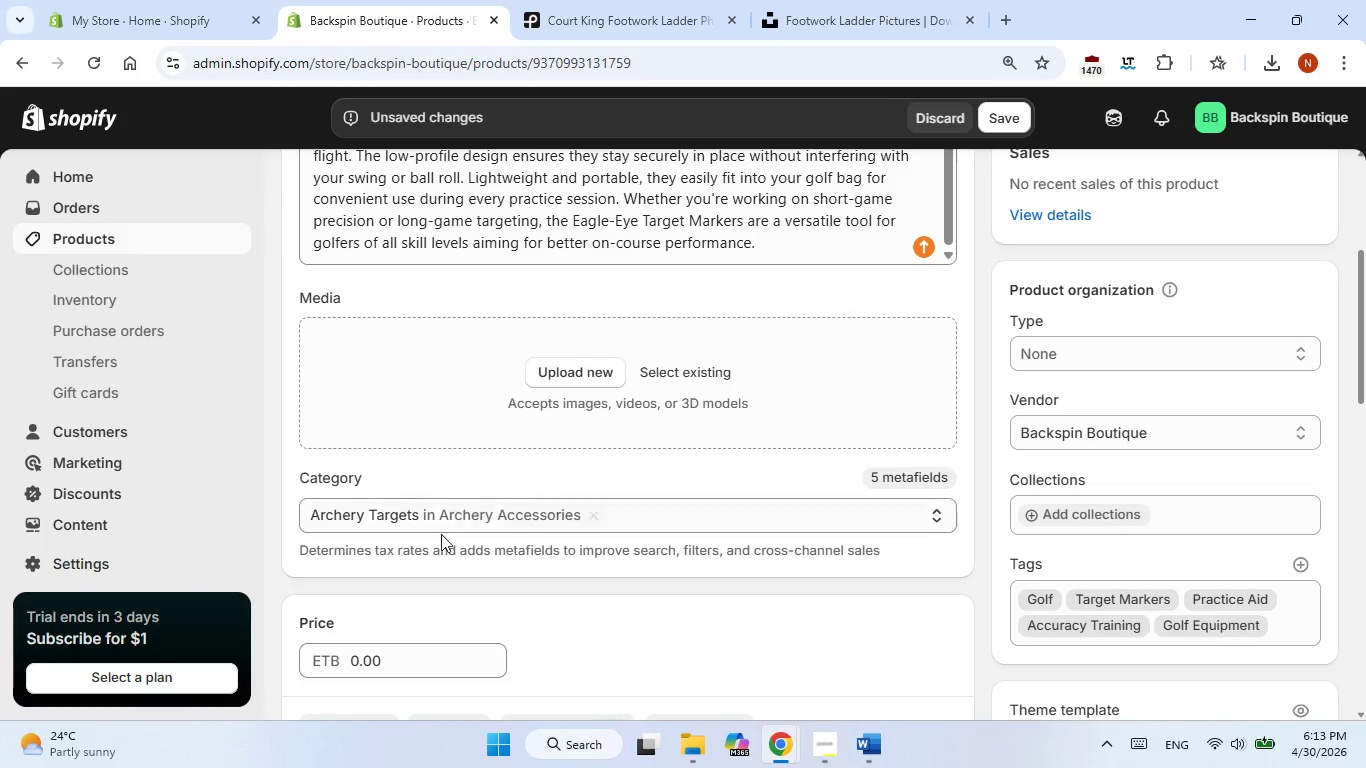 
left_click([364, 657])
 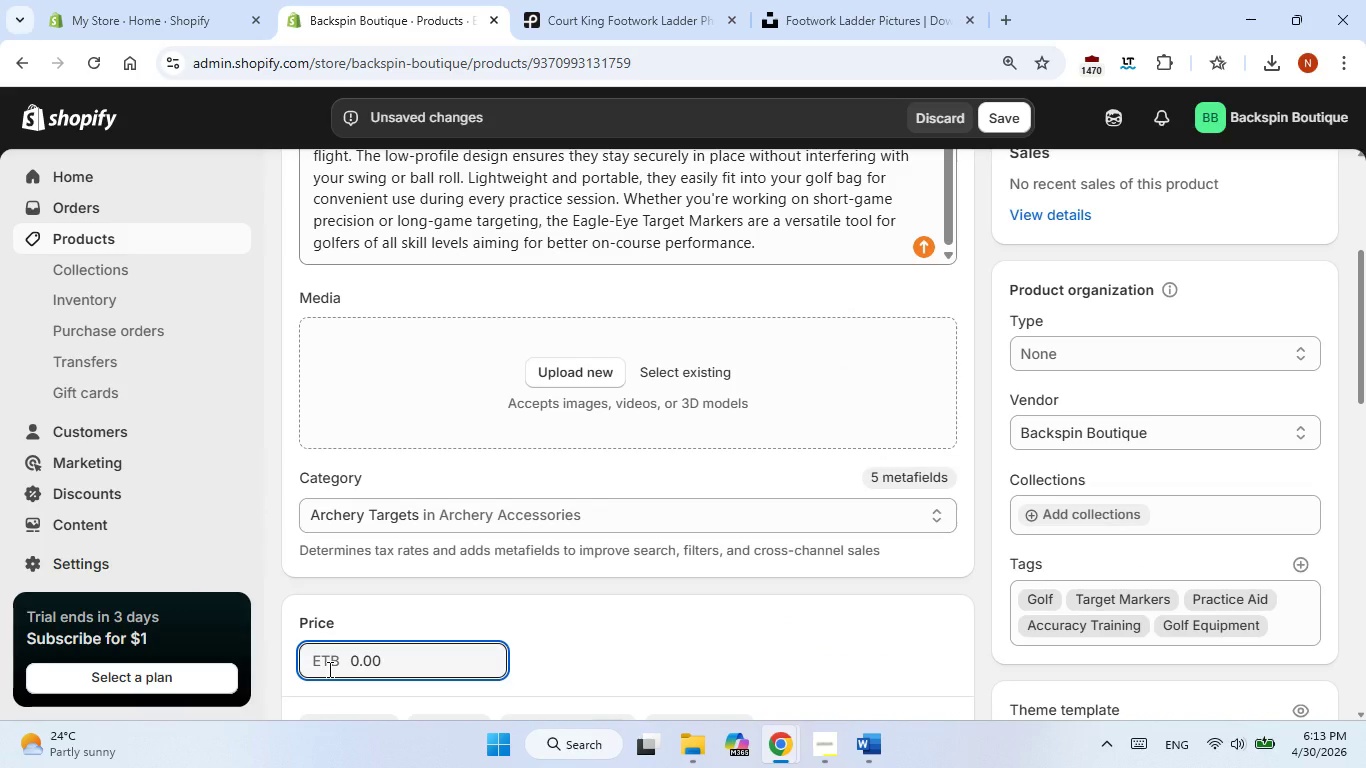 
key(Backspace)
 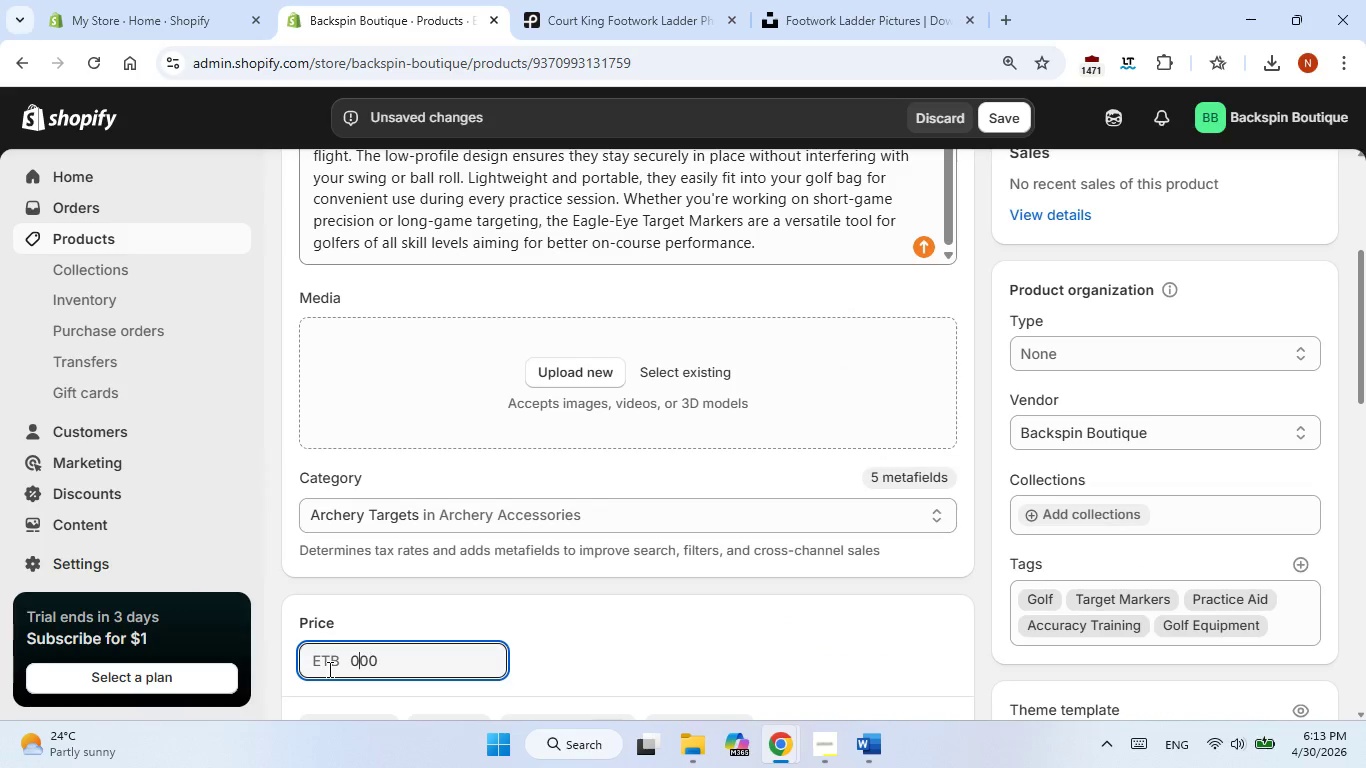 
key(Backspace)
 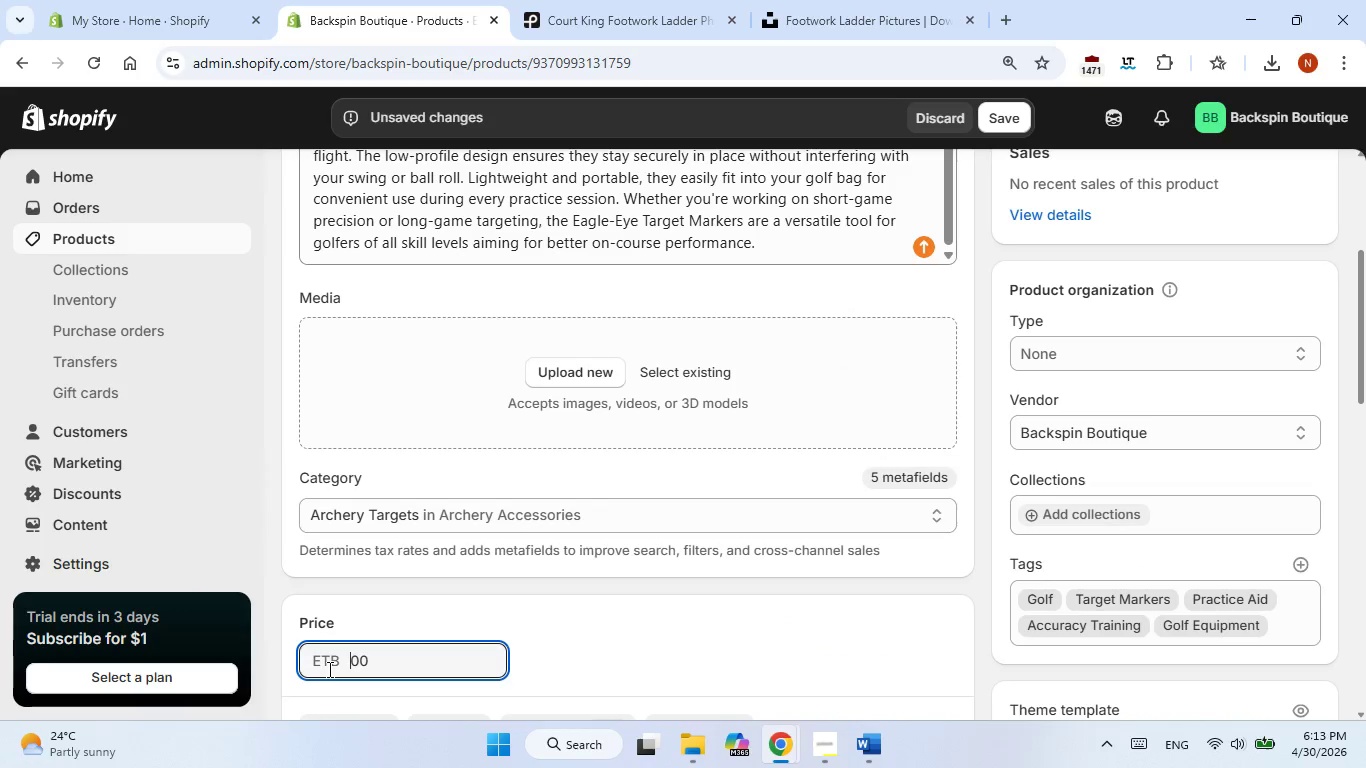 
key(Backspace)
 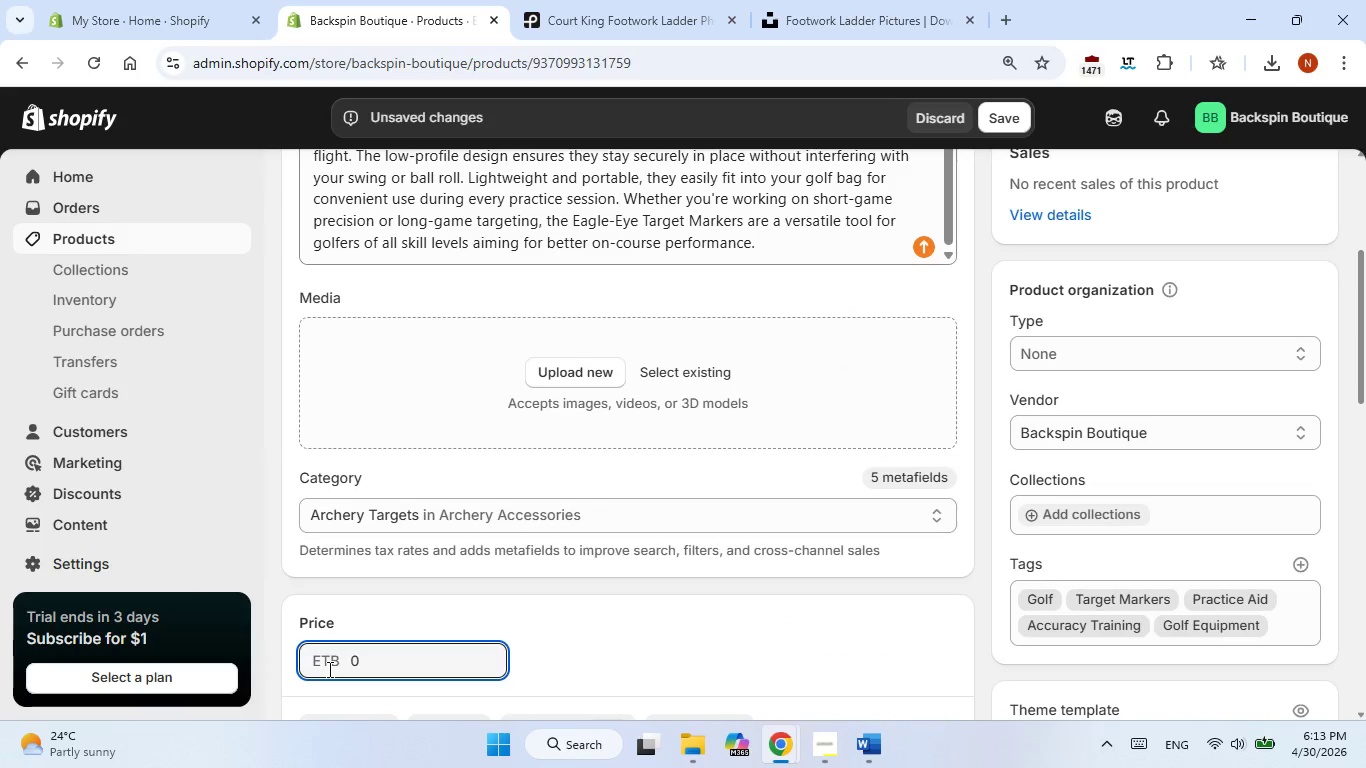 
hold_key(key=Delete, duration=0.84)
 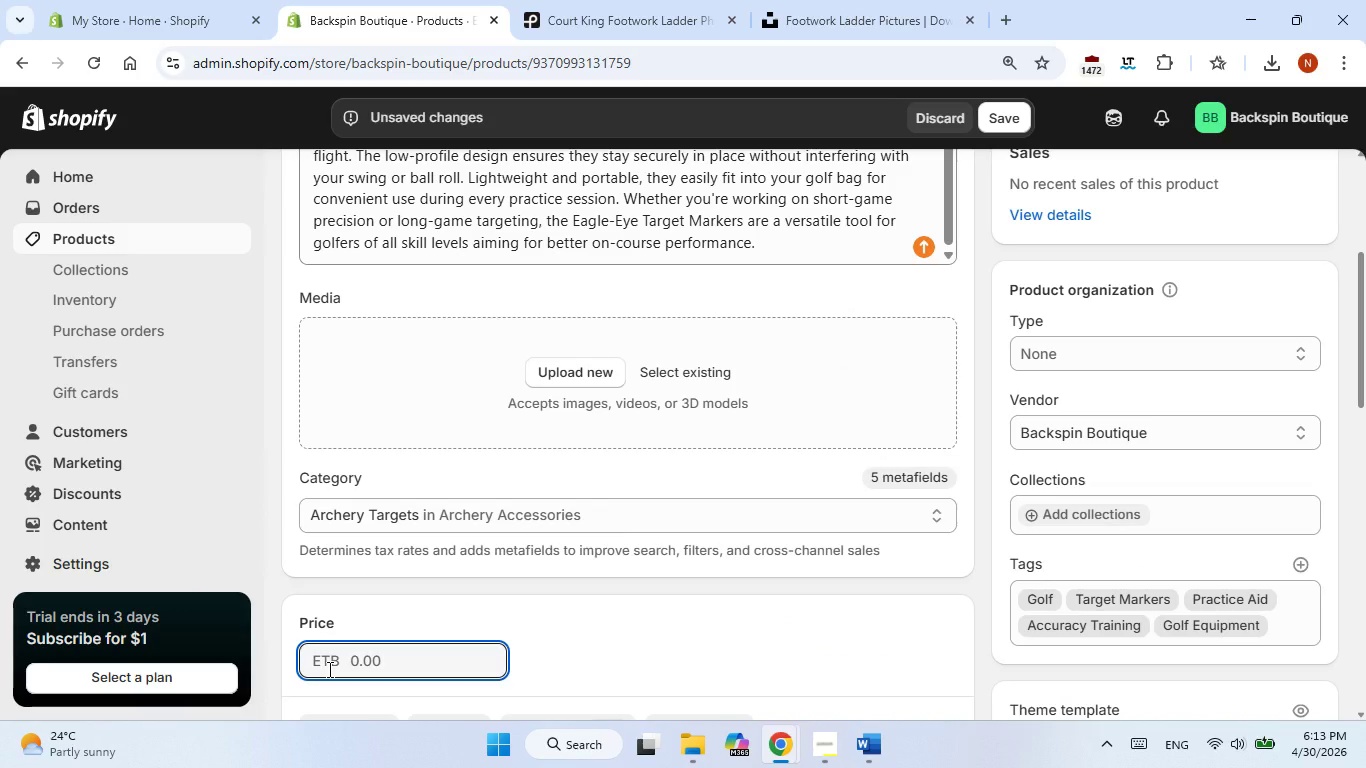 
key(Numpad1)
 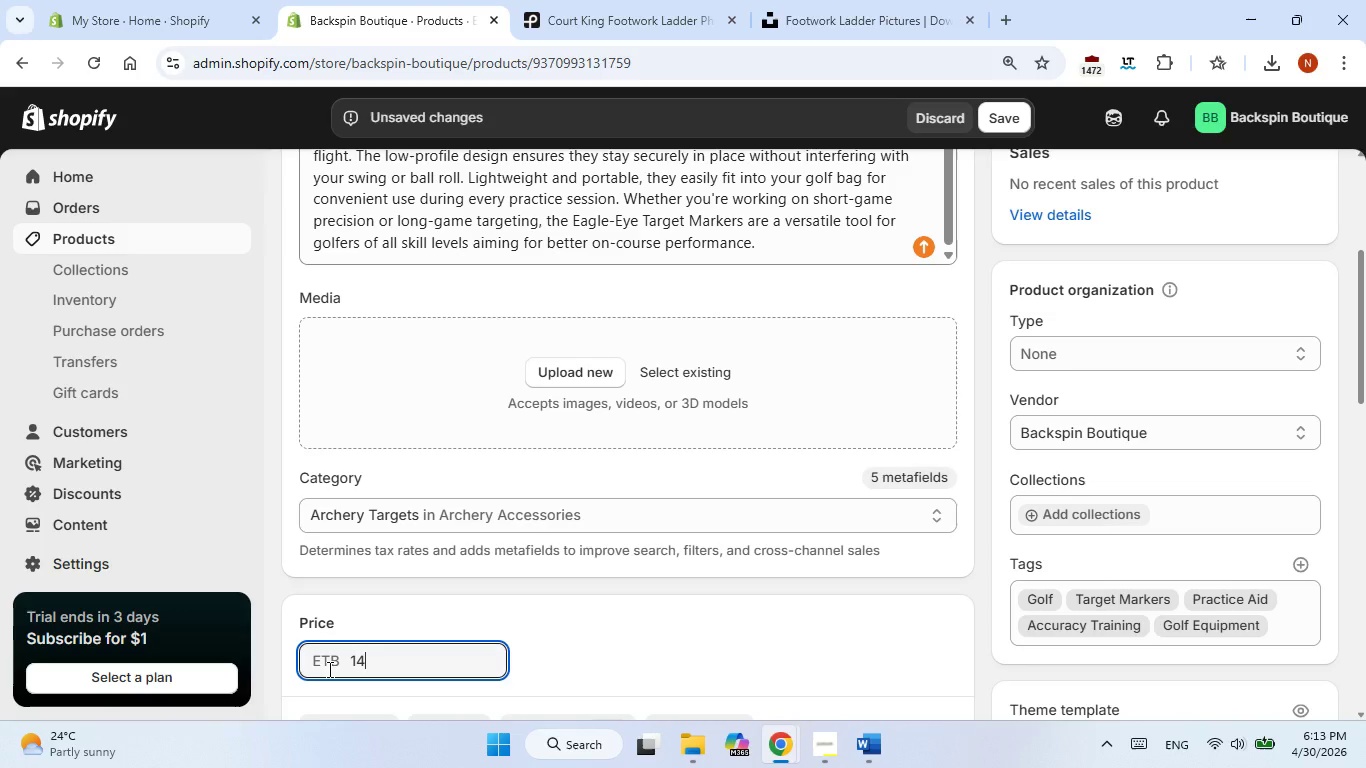 
key(Numpad4)
 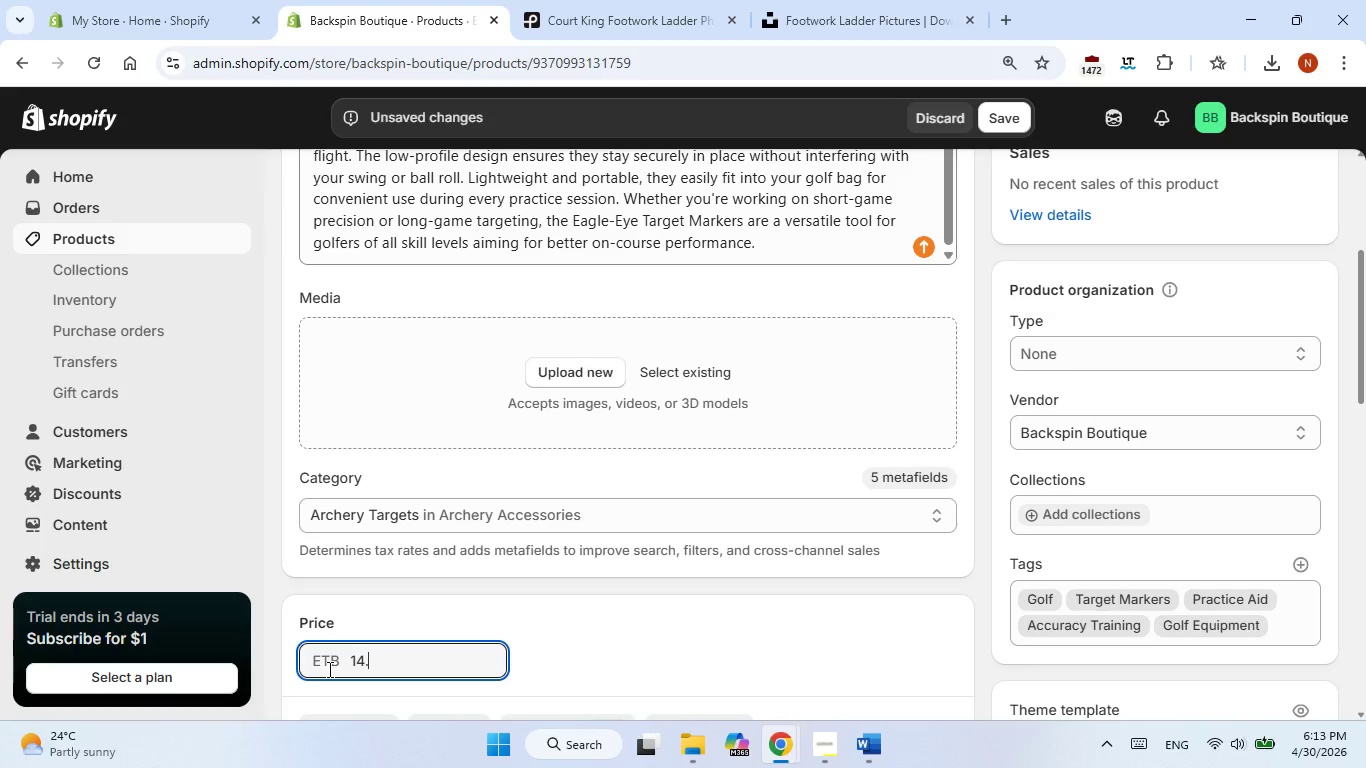 
key(NumpadDecimal)
 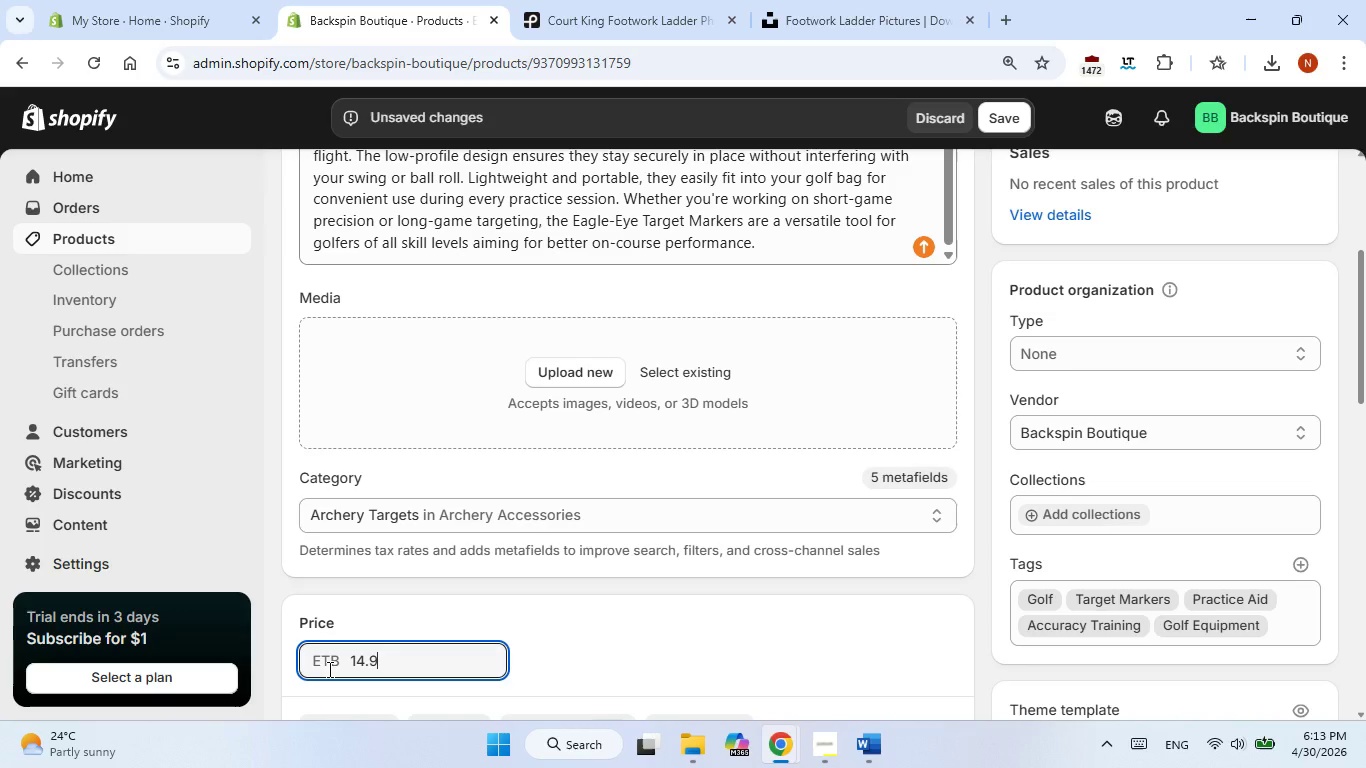 
key(Numpad9)
 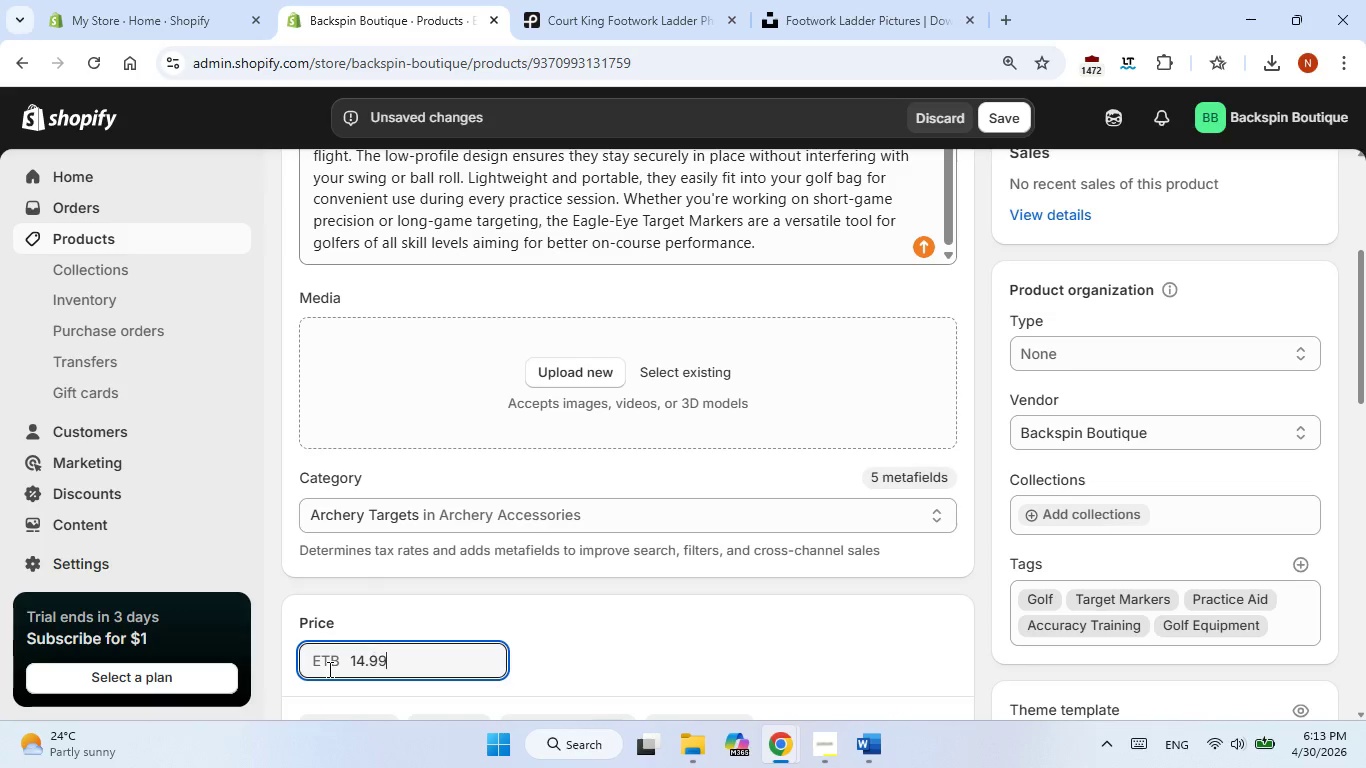 
key(Numpad9)
 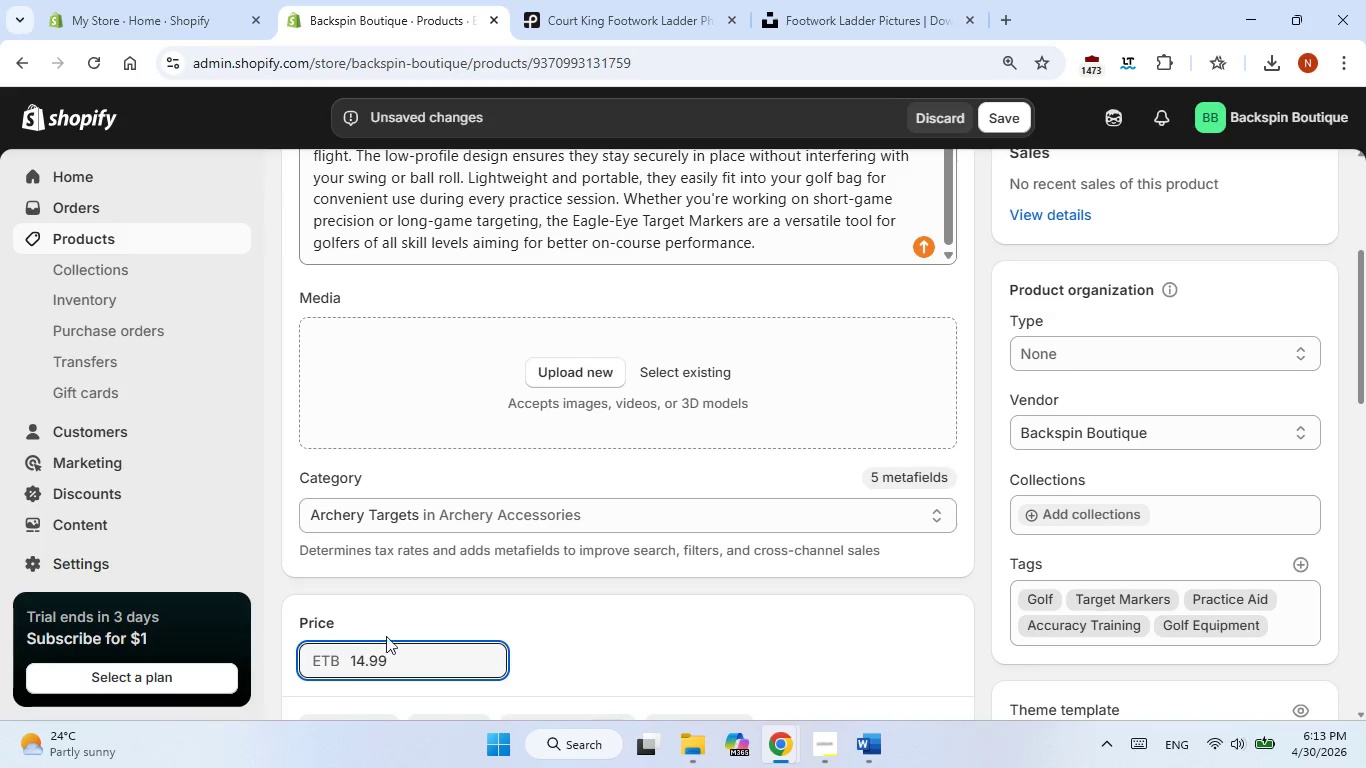 
scroll: coordinate [395, 633], scroll_direction: down, amount: 2.0
 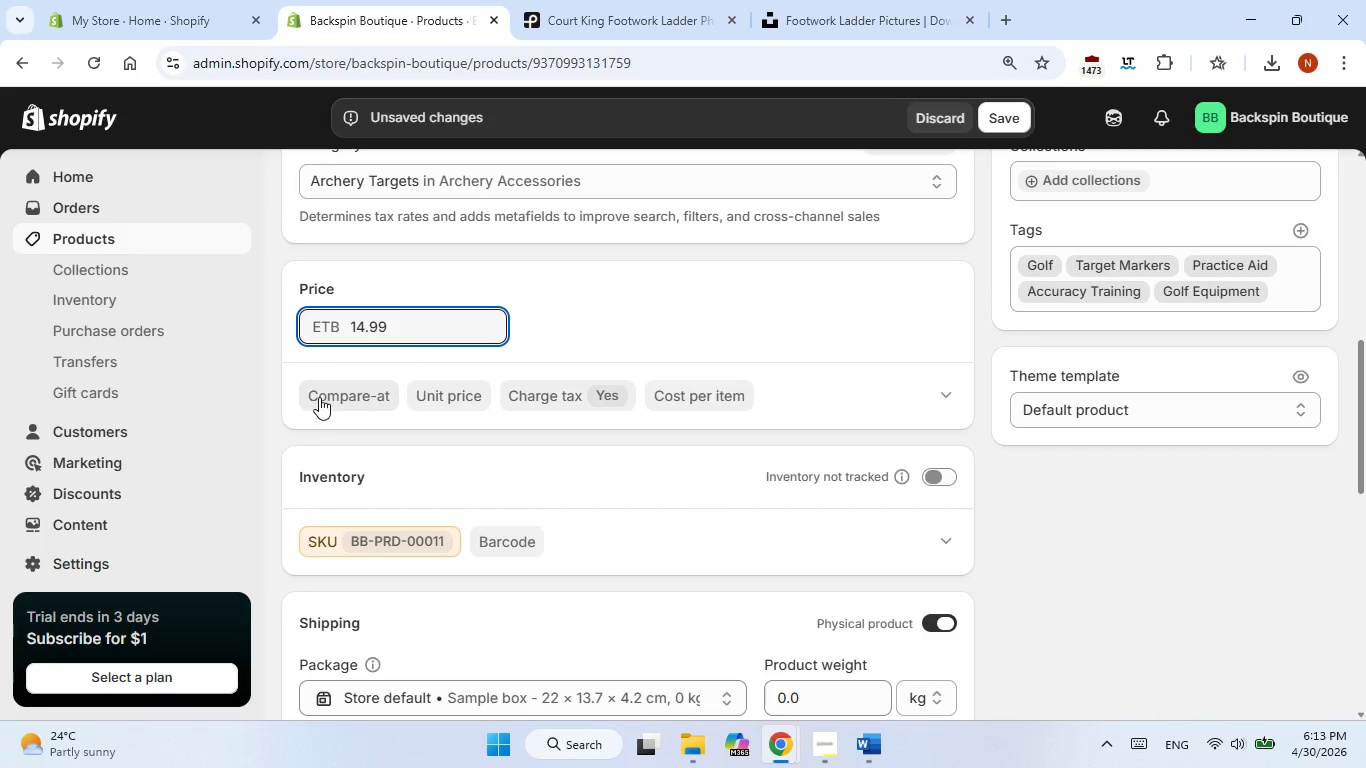 
left_click([319, 396])
 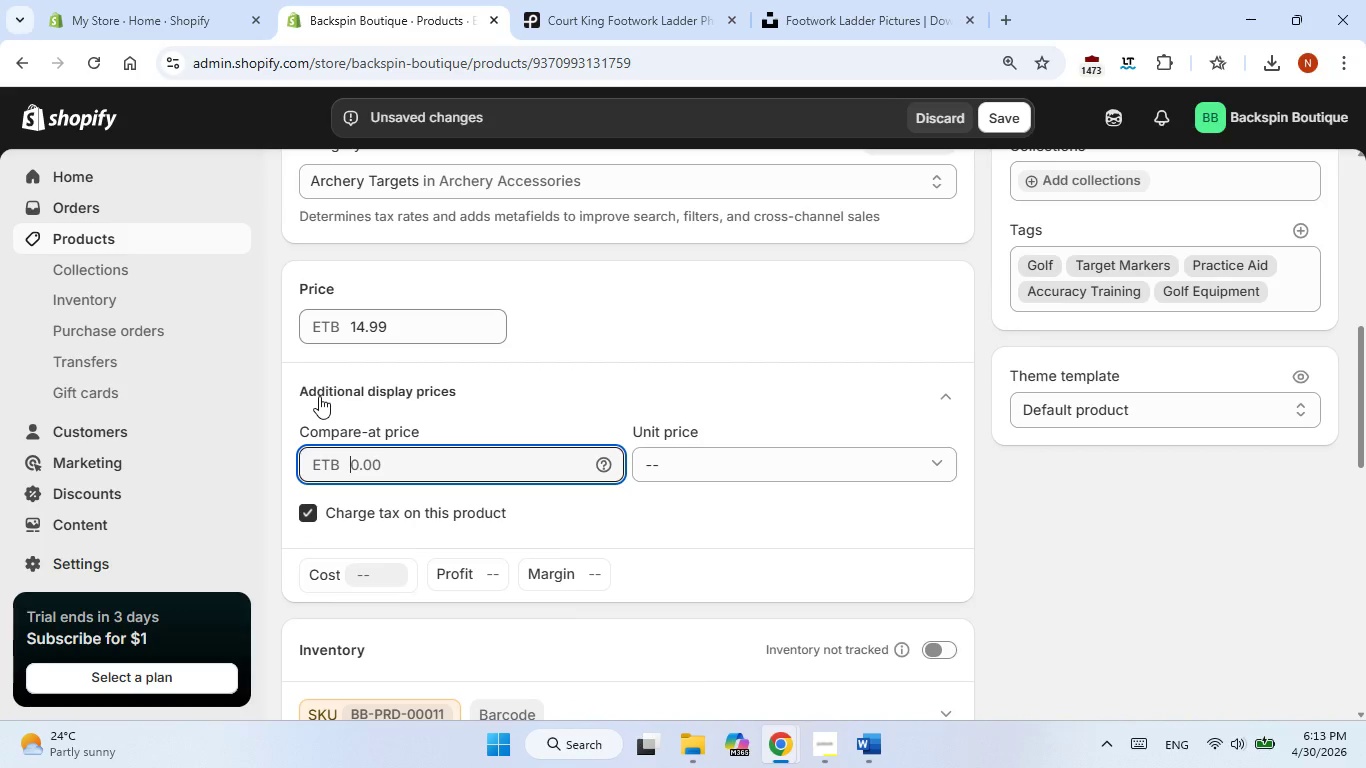 
key(Numpad1)
 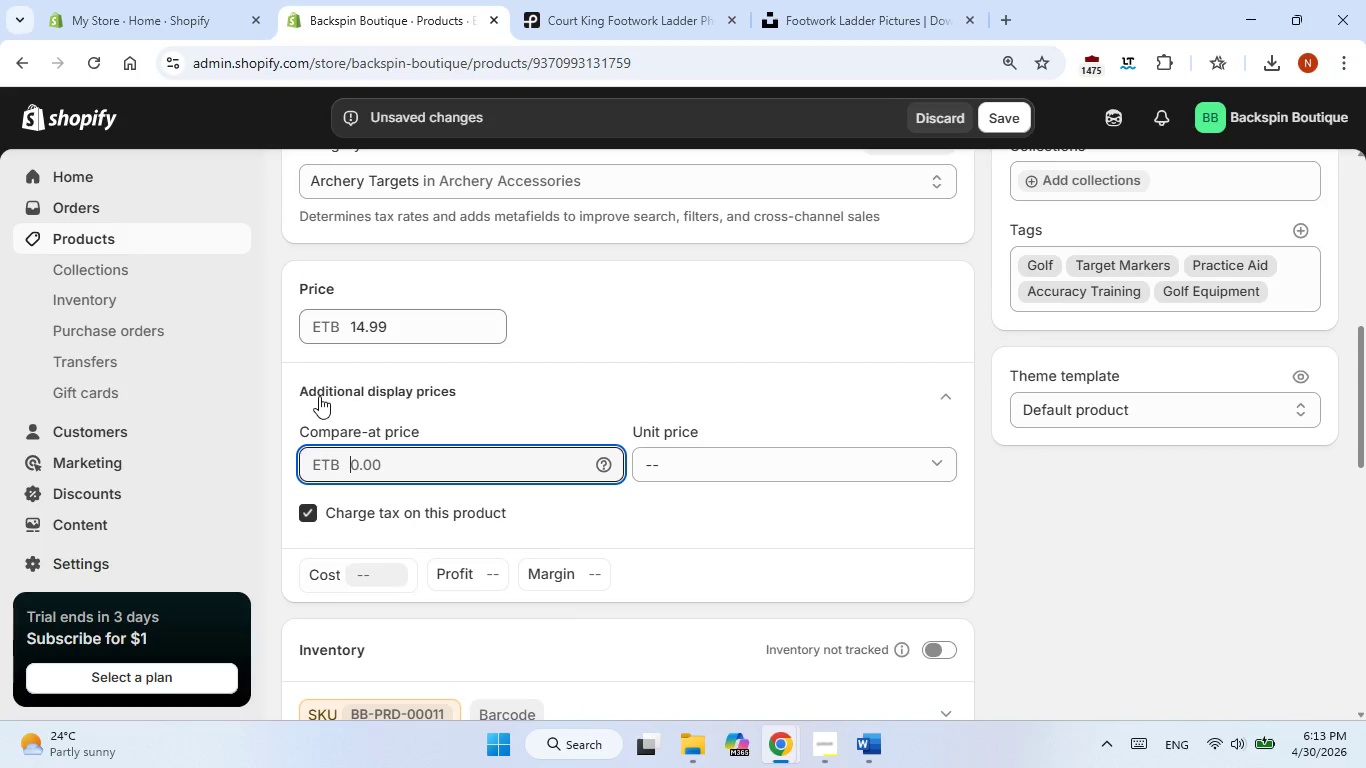 
key(Numpad9)
 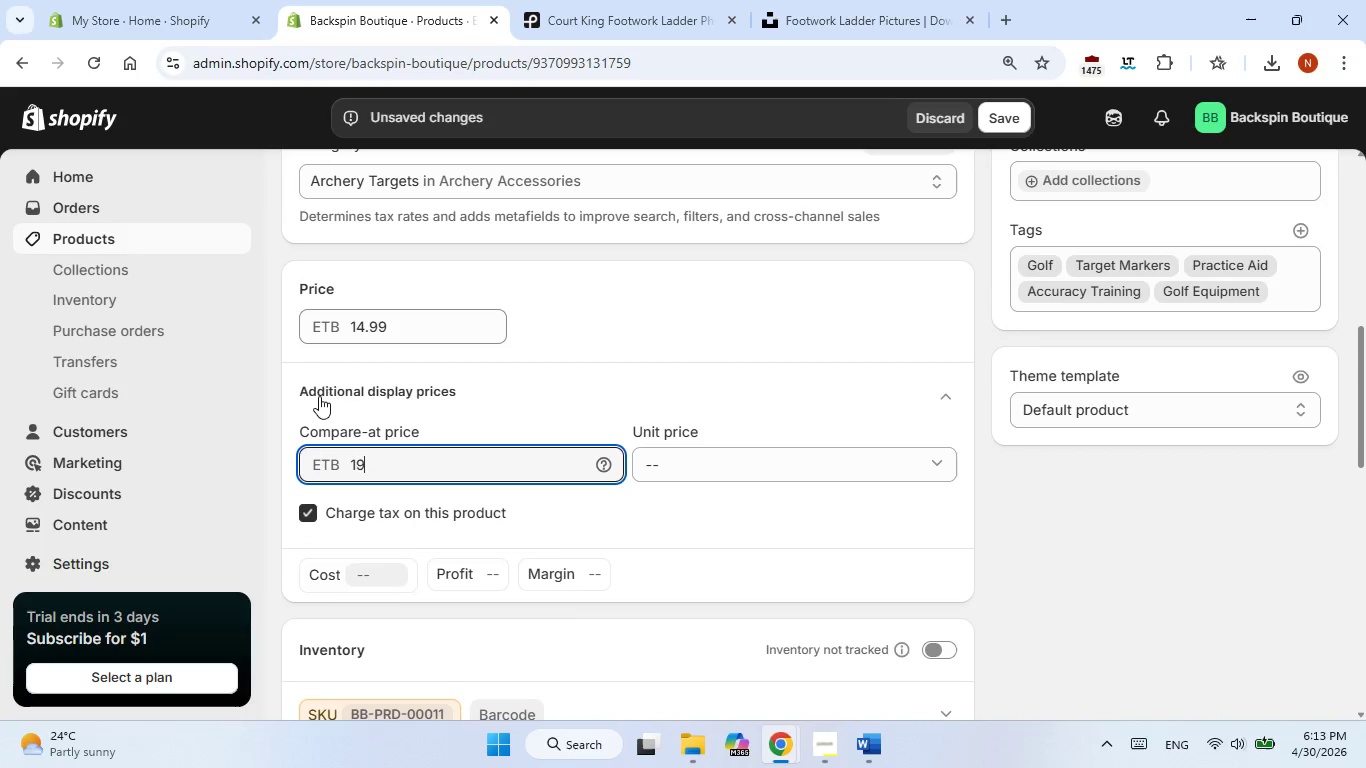 
key(NumpadDecimal)
 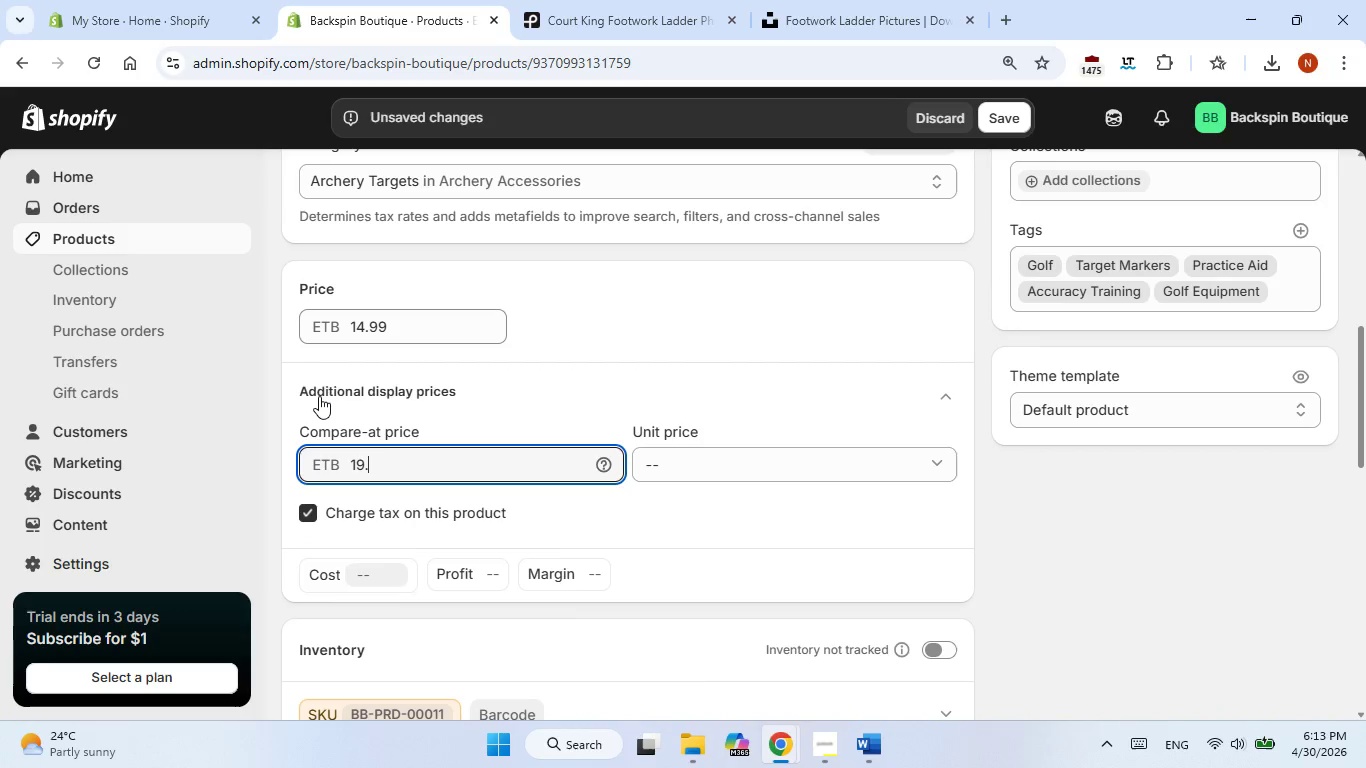 
key(Numpad9)
 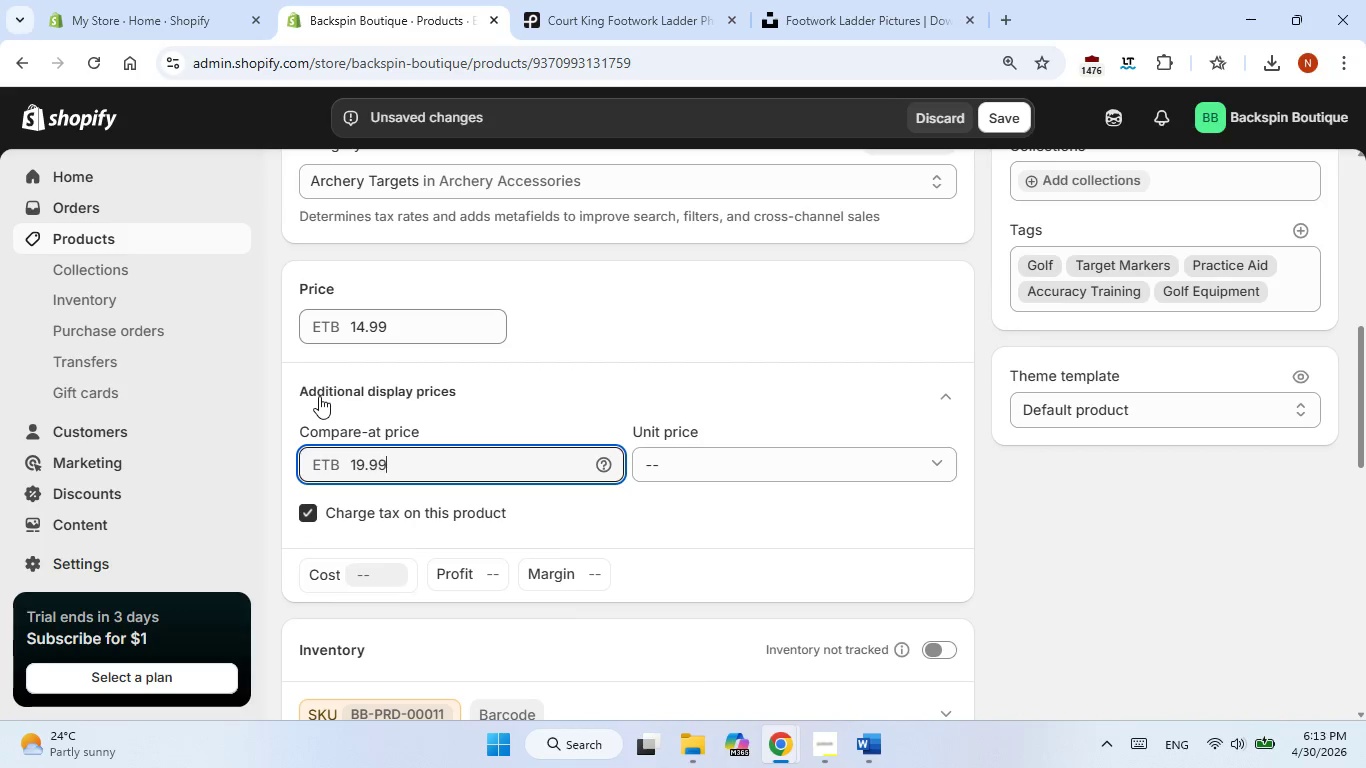 
key(Numpad9)
 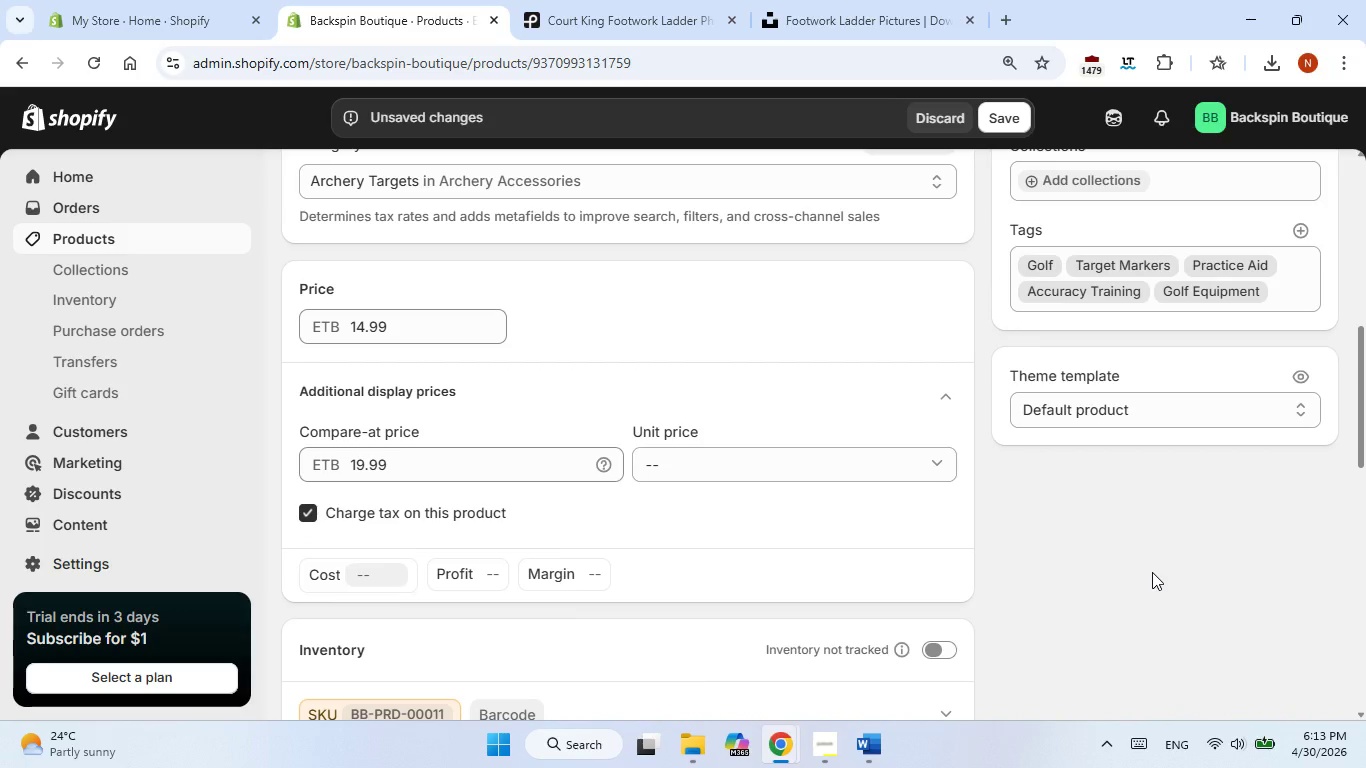 
wait(19.14)
 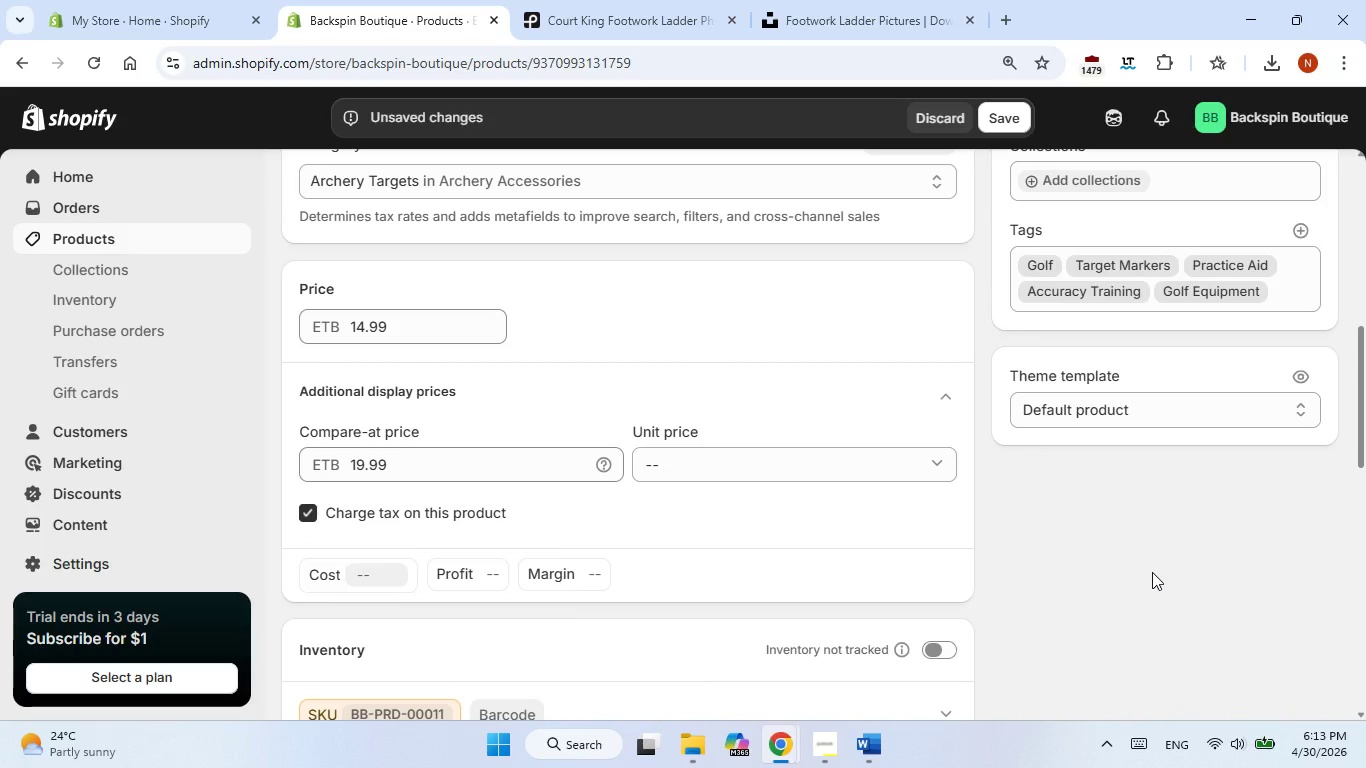 
scroll: coordinate [811, 514], scroll_direction: down, amount: 3.0
 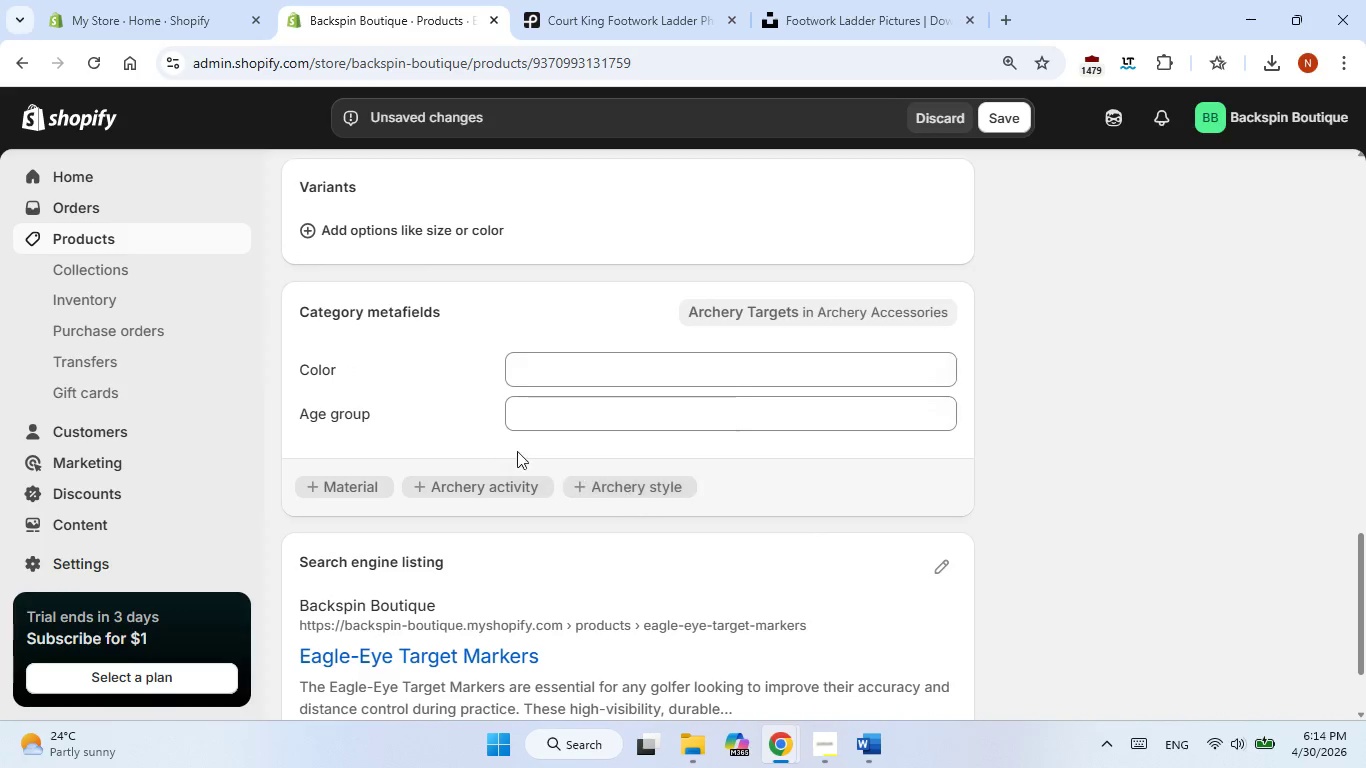 
left_click([331, 229])
 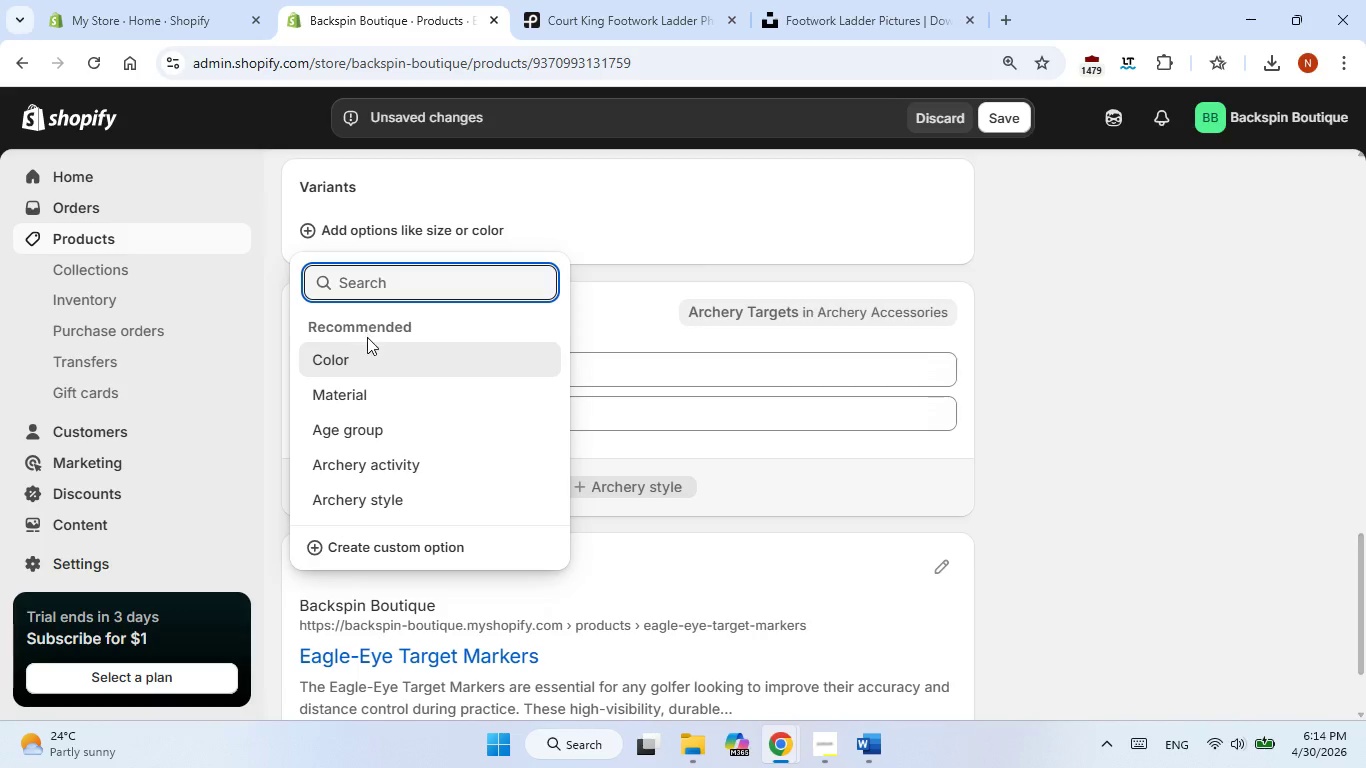 
left_click([367, 355])
 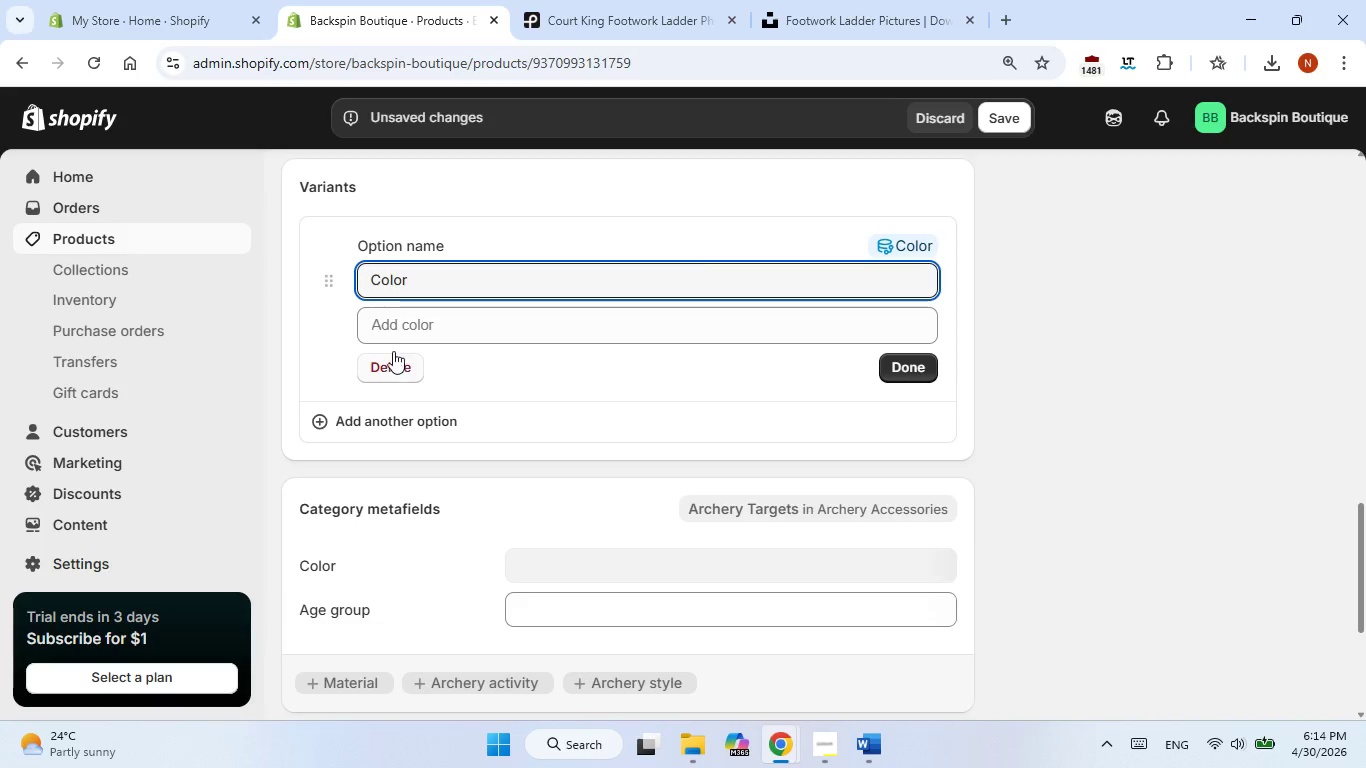 
left_click([403, 325])
 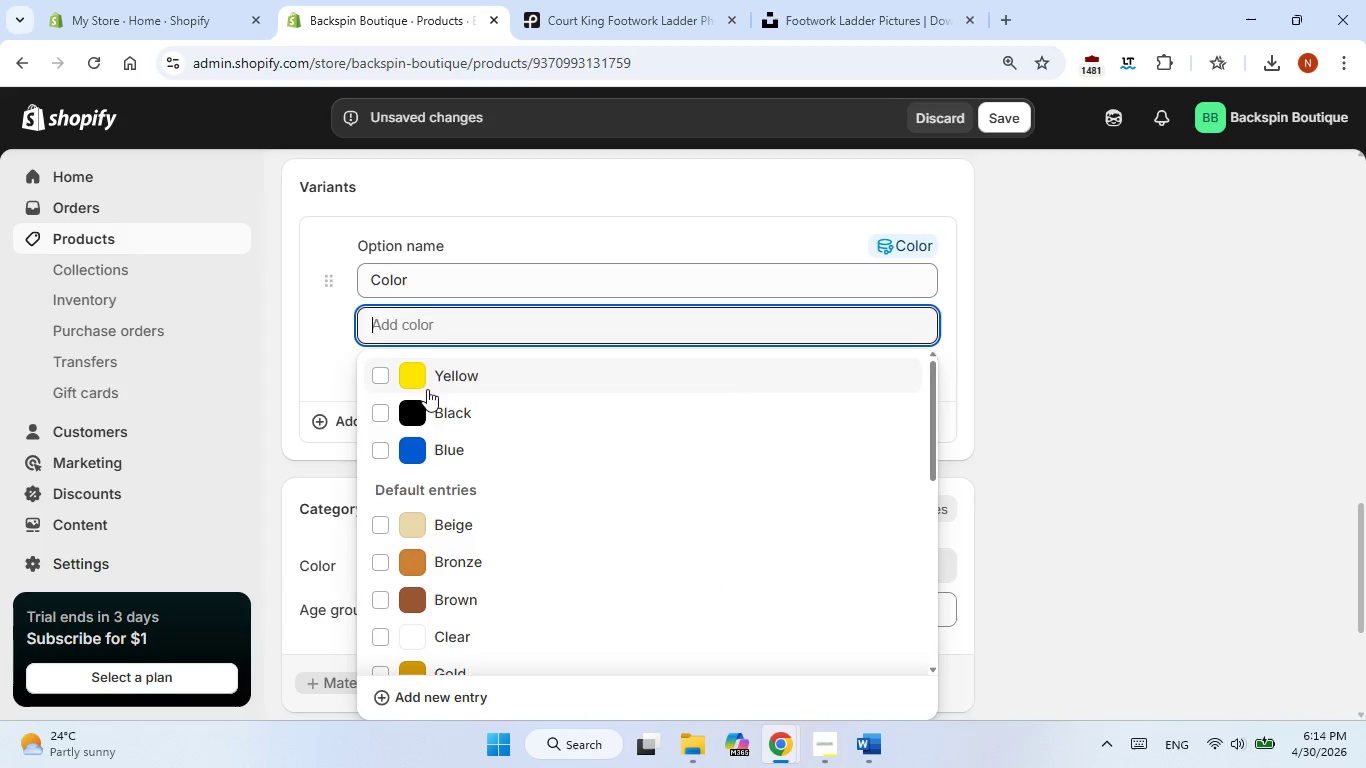 
scroll: coordinate [490, 543], scroll_direction: down, amount: 3.0
 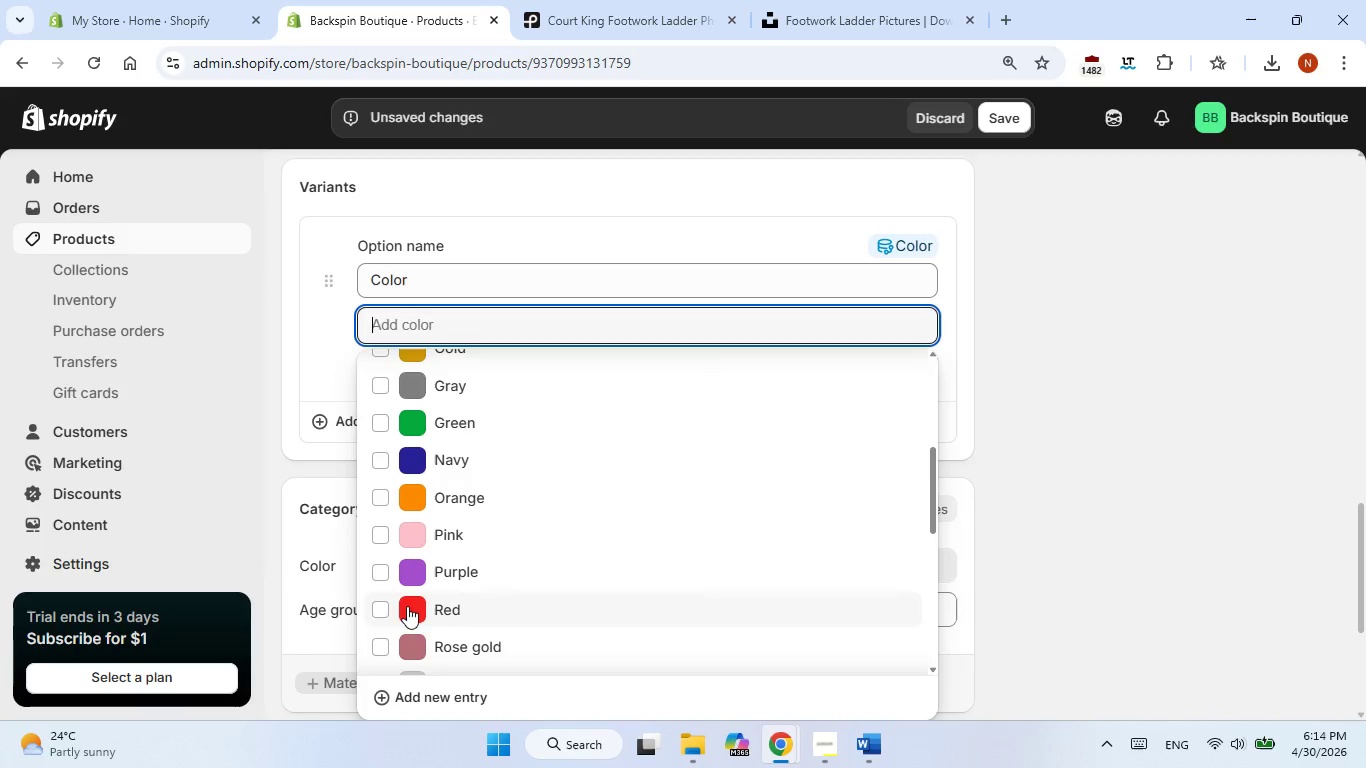 
left_click([374, 612])
 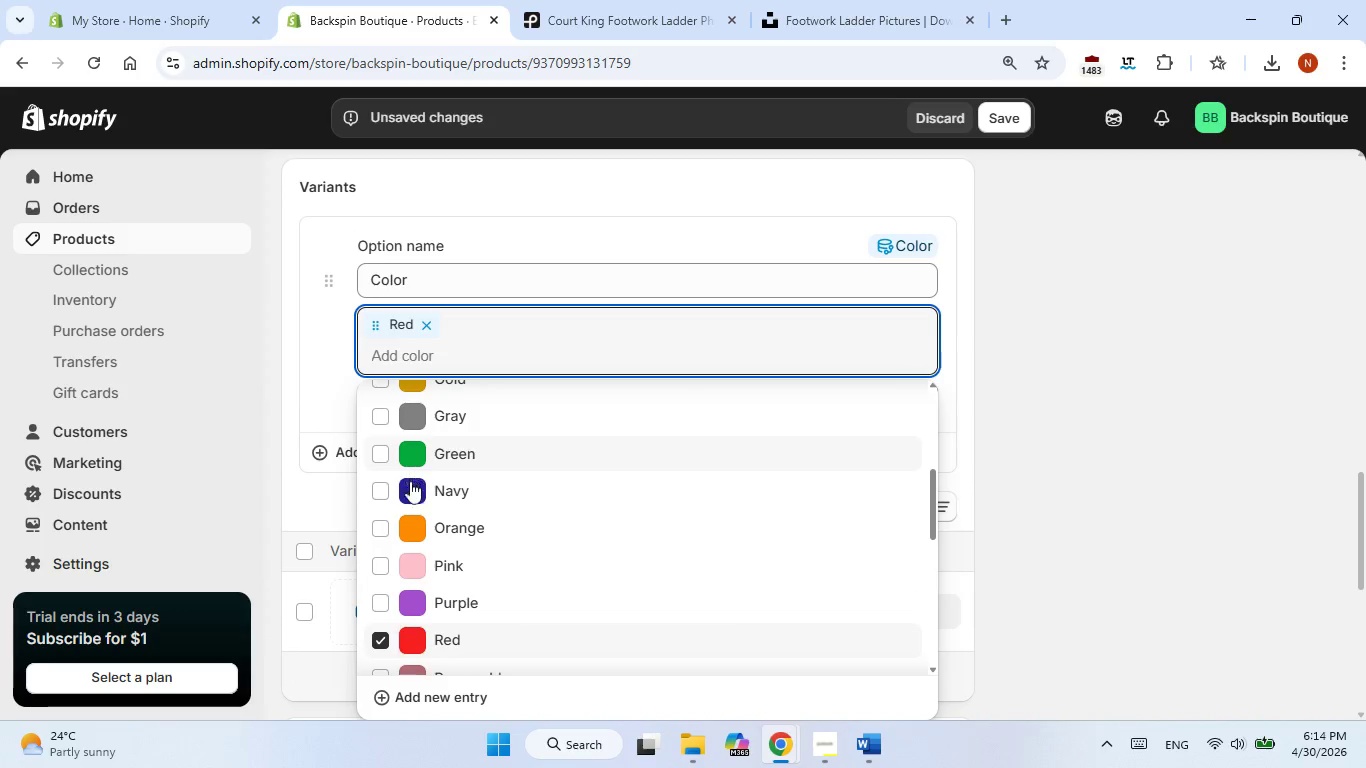 
scroll: coordinate [411, 487], scroll_direction: up, amount: 1.0
 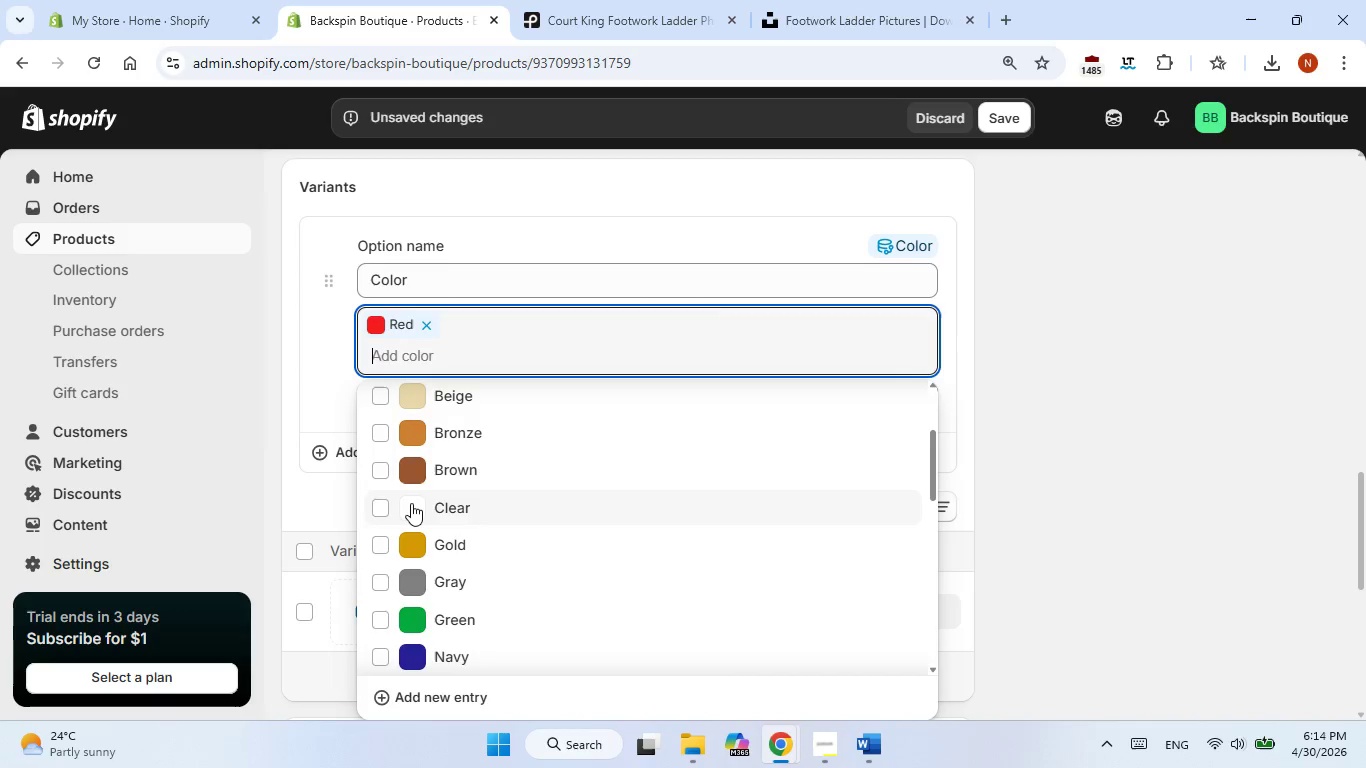 
scroll: coordinate [411, 503], scroll_direction: none, amount: 0.0
 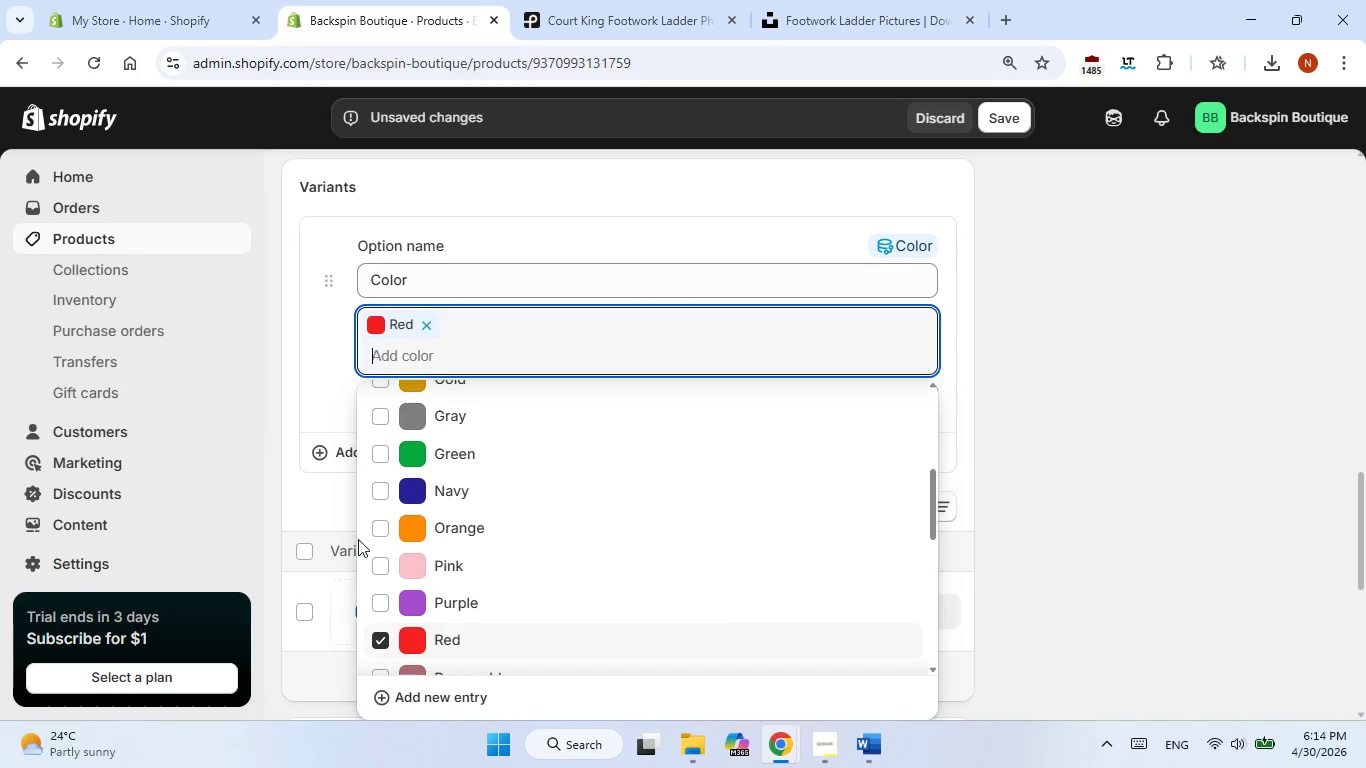 
left_click([380, 535])
 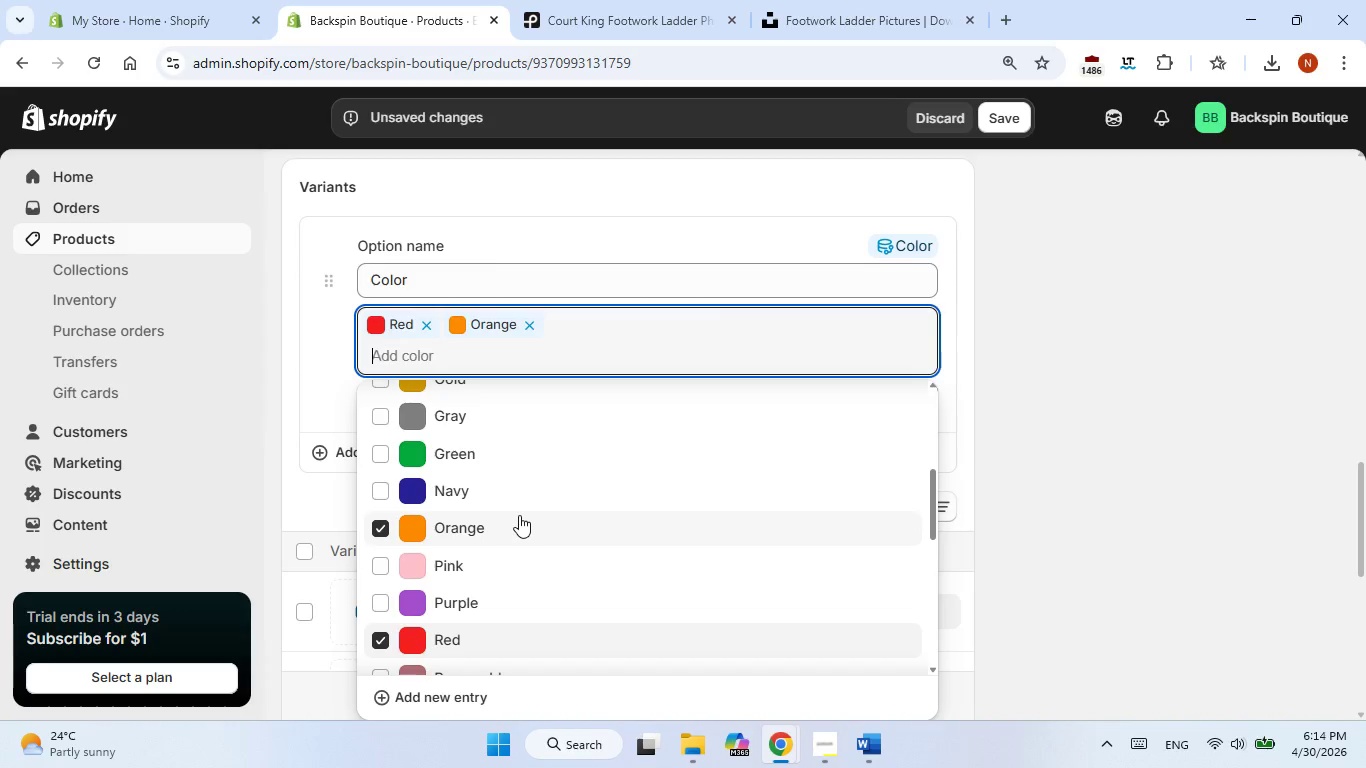 
scroll: coordinate [521, 508], scroll_direction: none, amount: 0.0
 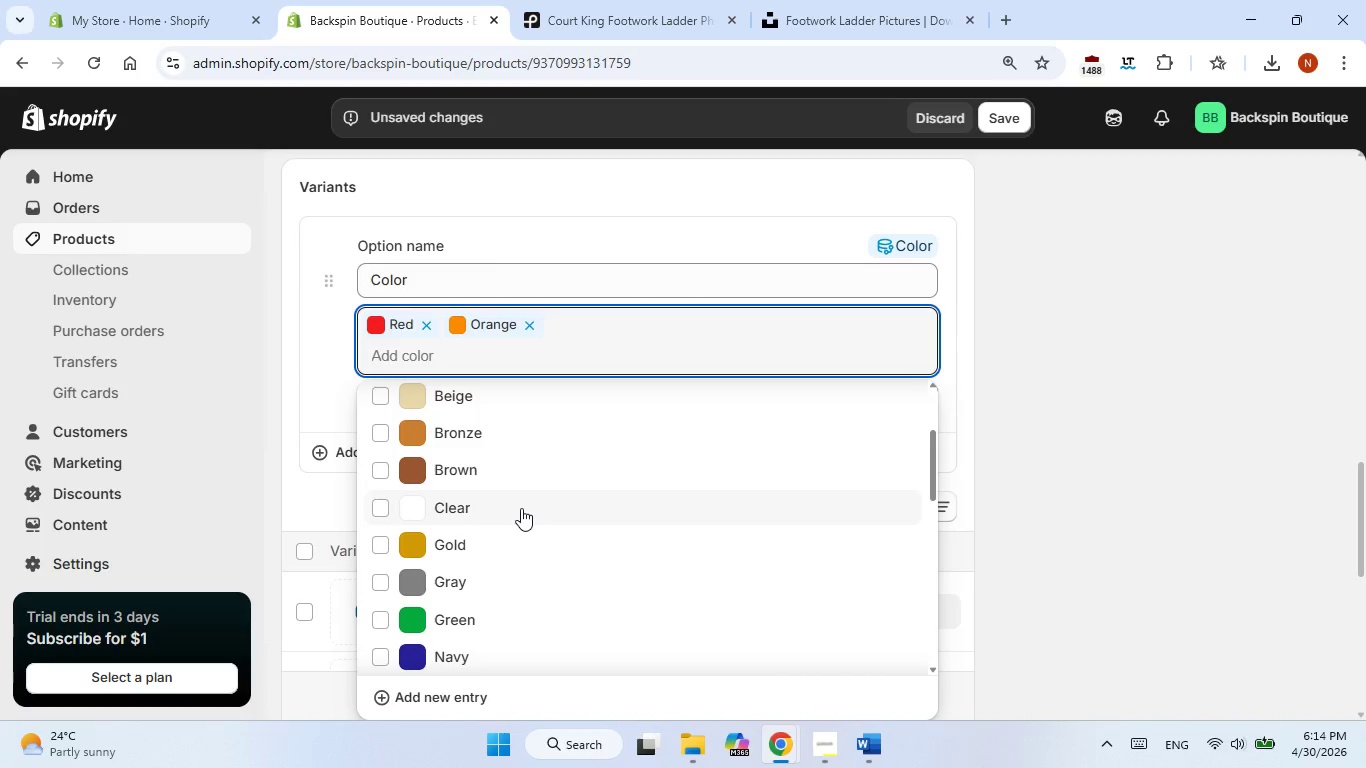 
scroll: coordinate [521, 508], scroll_direction: up, amount: 2.0
 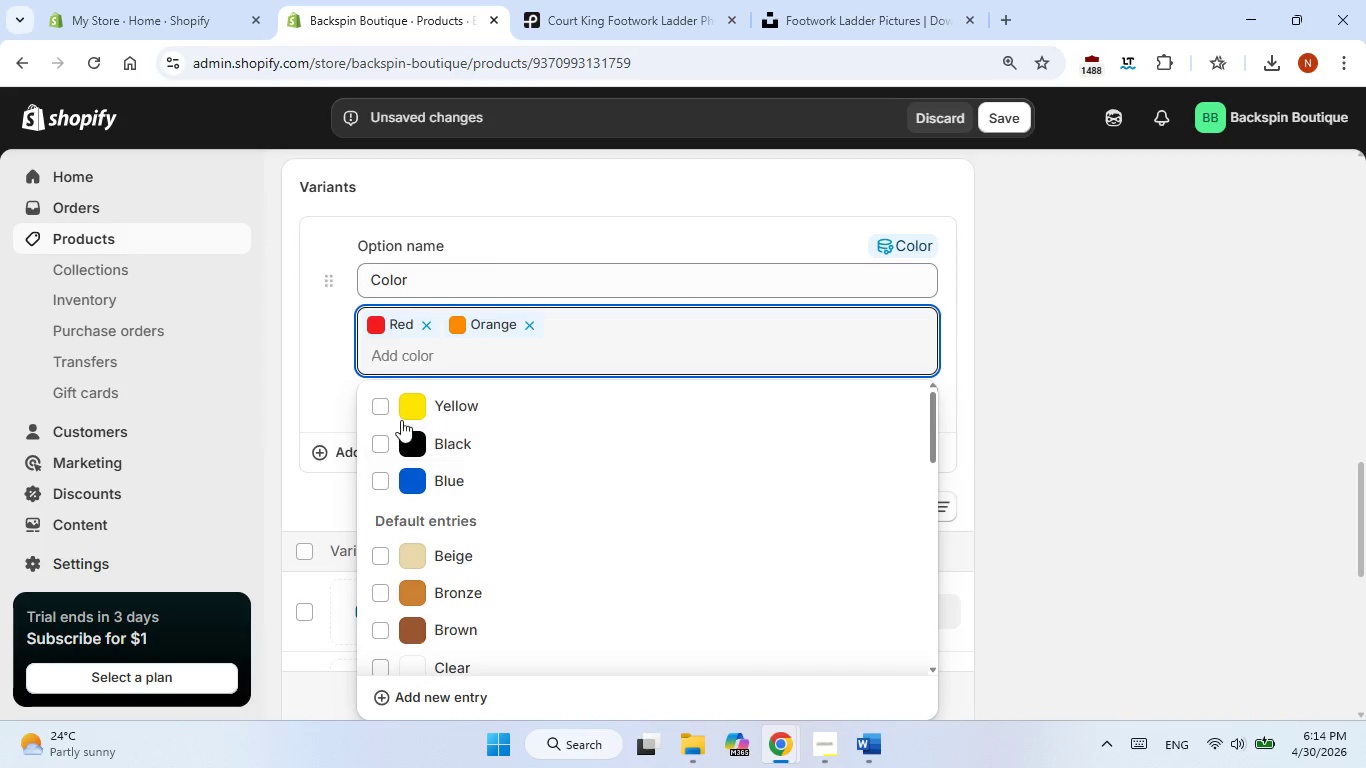 
left_click([386, 406])
 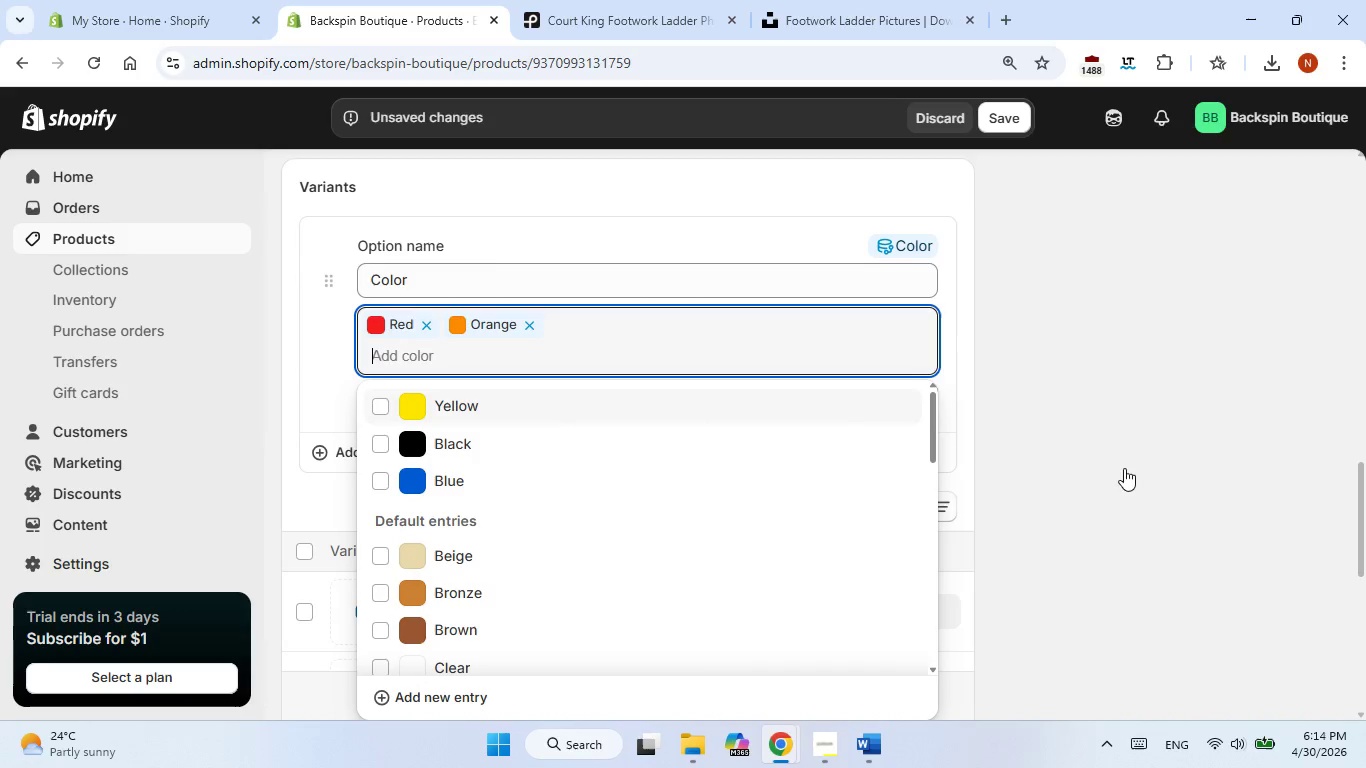 
left_click([1124, 468])
 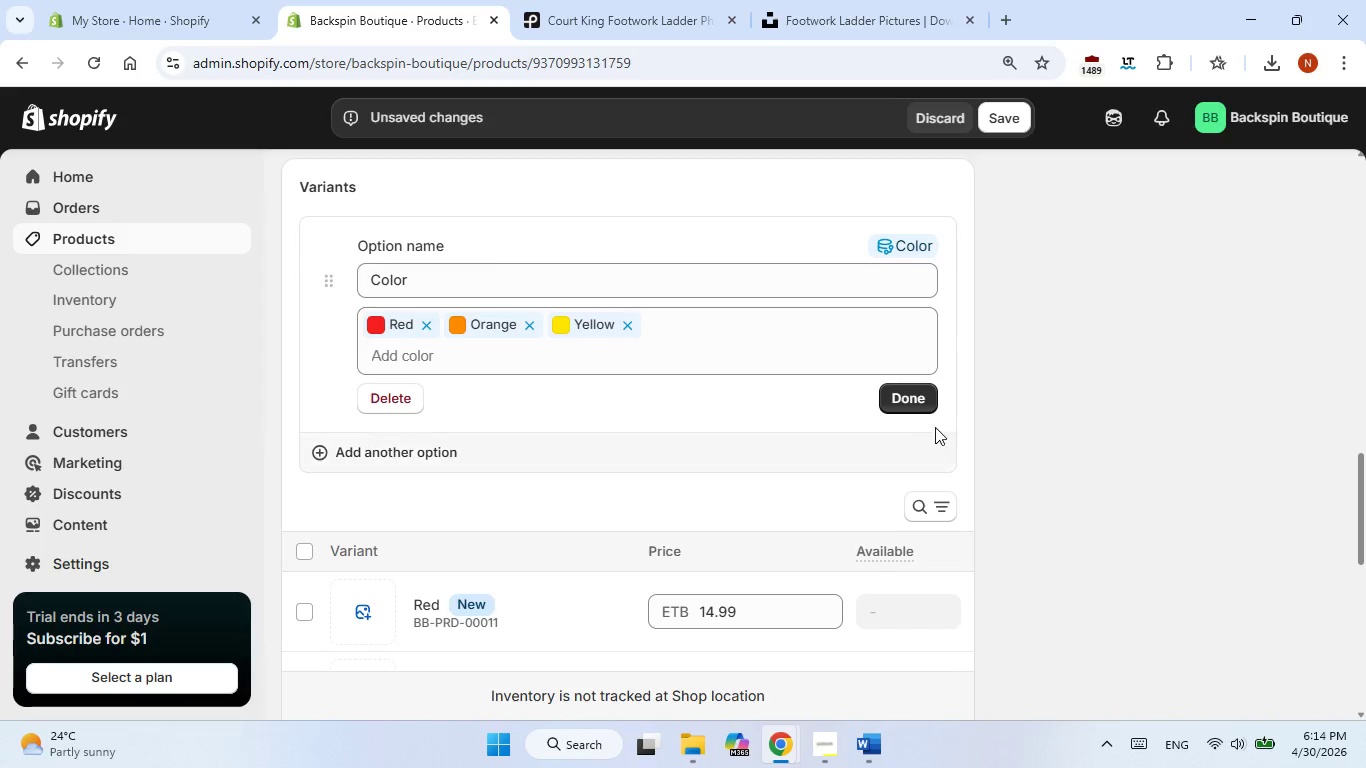 
left_click([911, 410])
 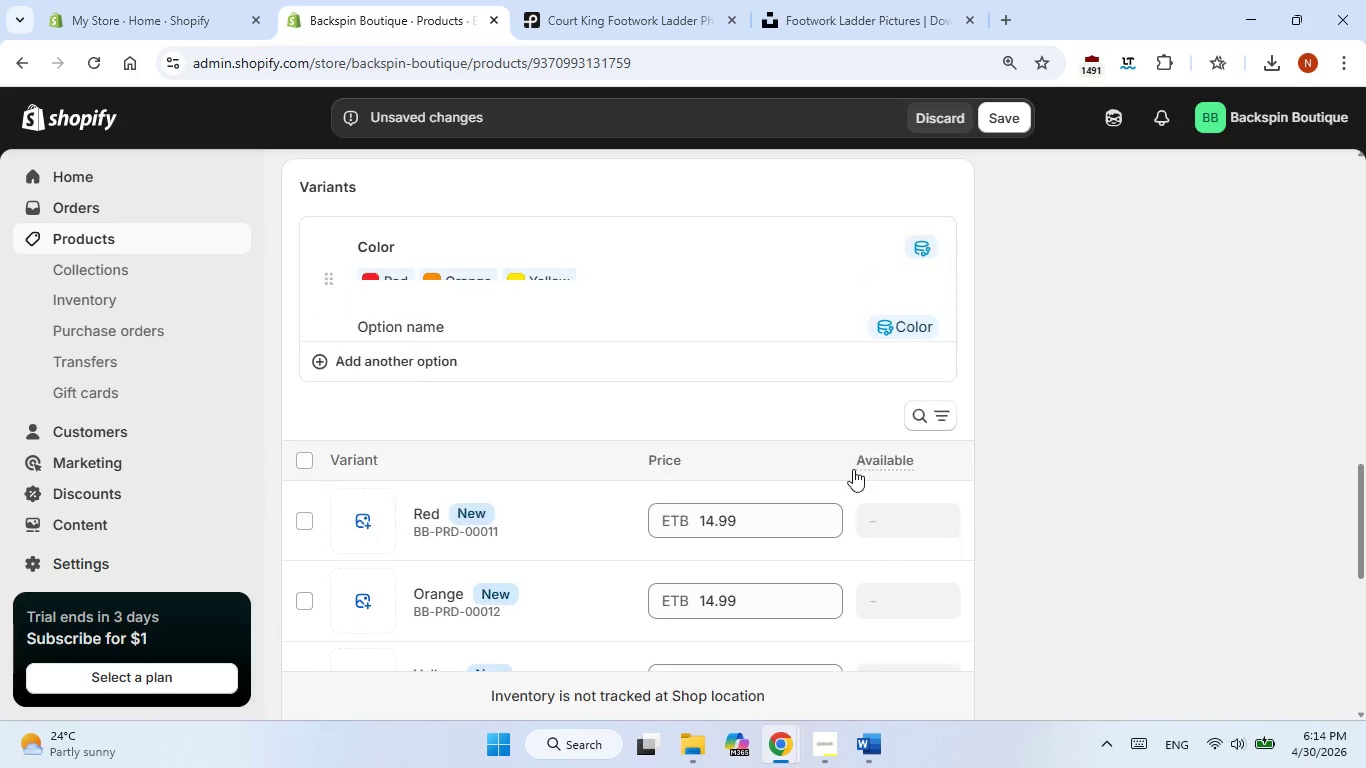 
scroll: coordinate [849, 475], scroll_direction: down, amount: 2.0
 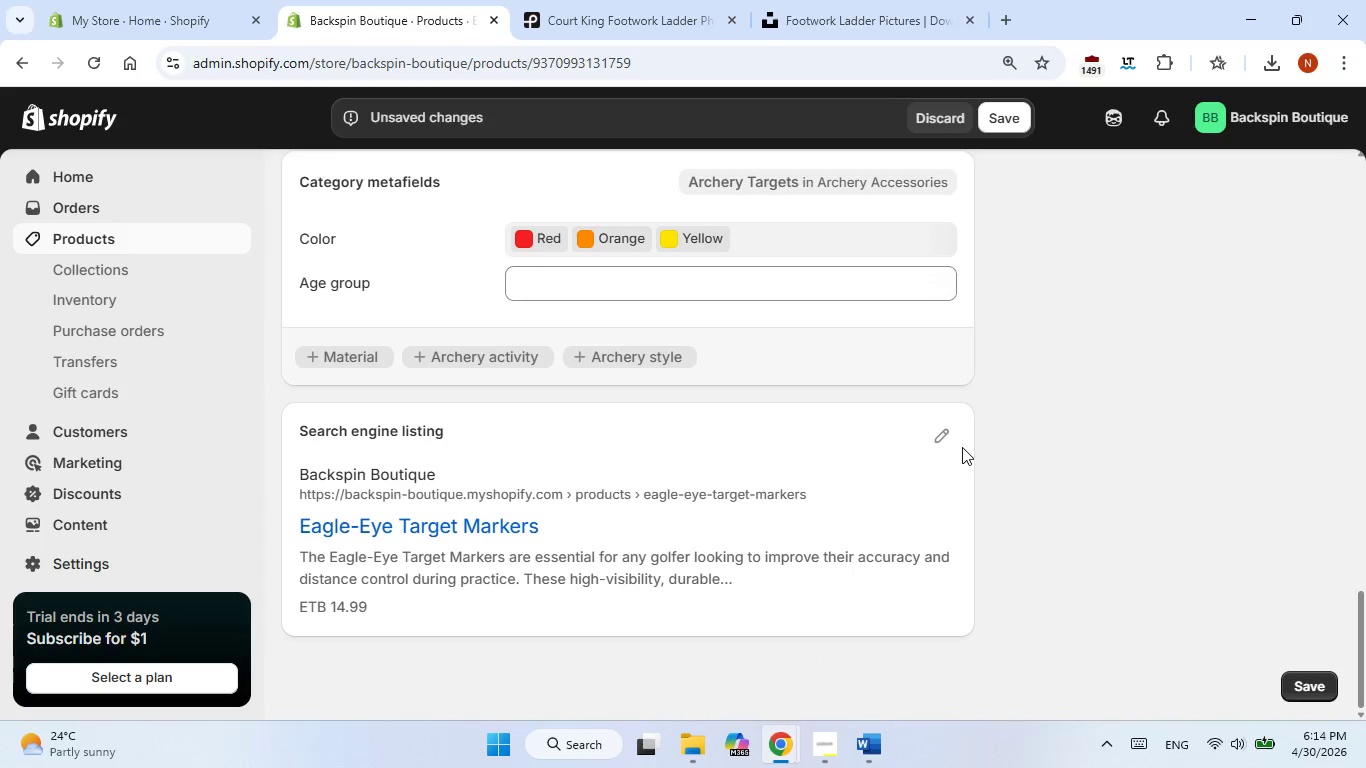 
left_click([944, 443])
 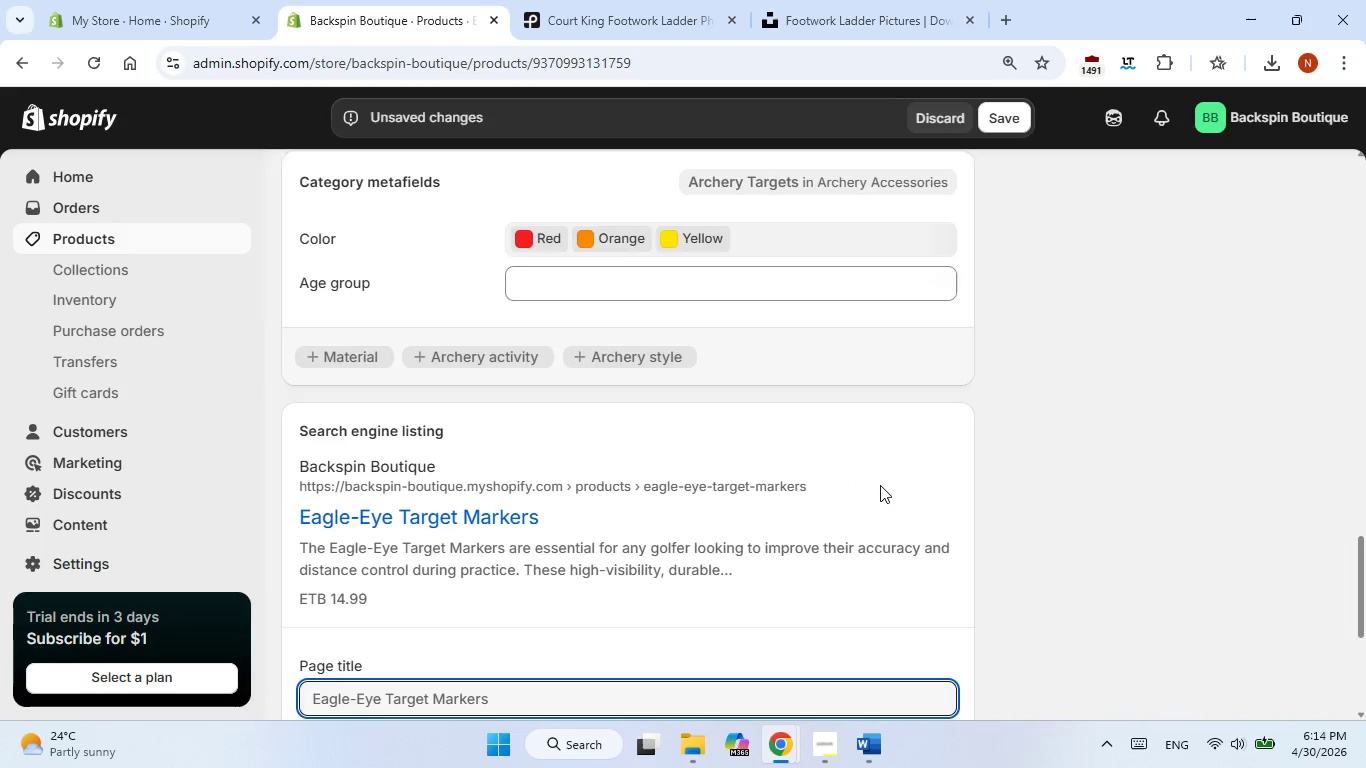 
scroll: coordinate [878, 487], scroll_direction: down, amount: 2.0
 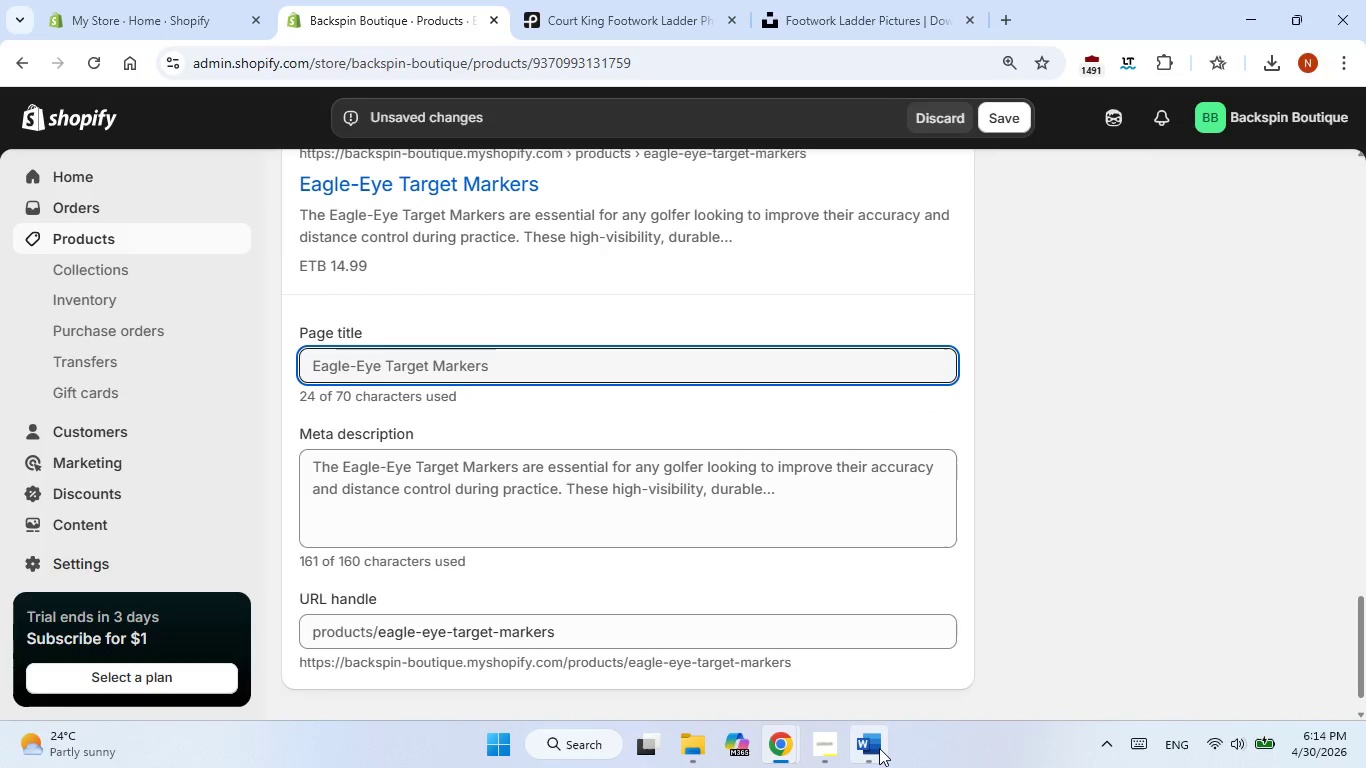 
left_click([879, 748])
 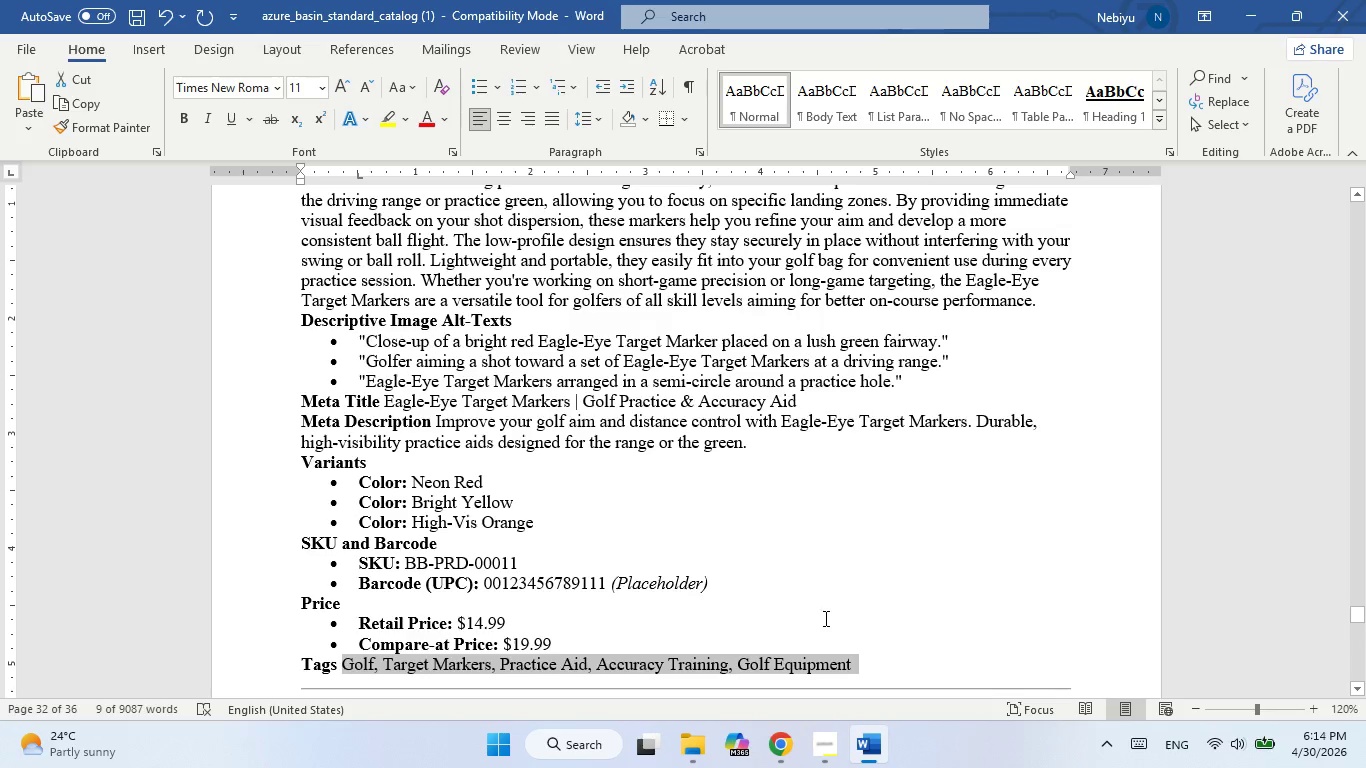 
scroll: coordinate [824, 618], scroll_direction: down, amount: 1.0
 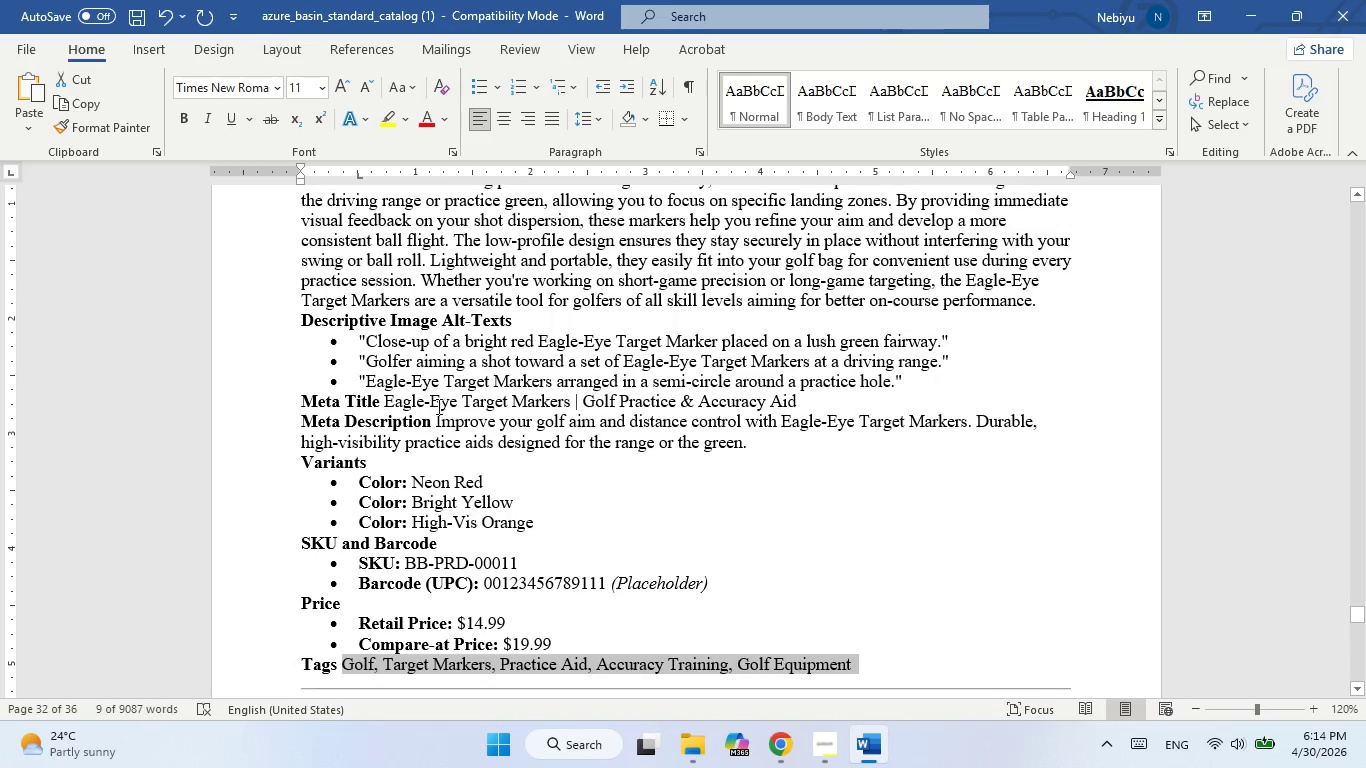 
left_click_drag(start_coordinate=[437, 418], to_coordinate=[771, 436])
 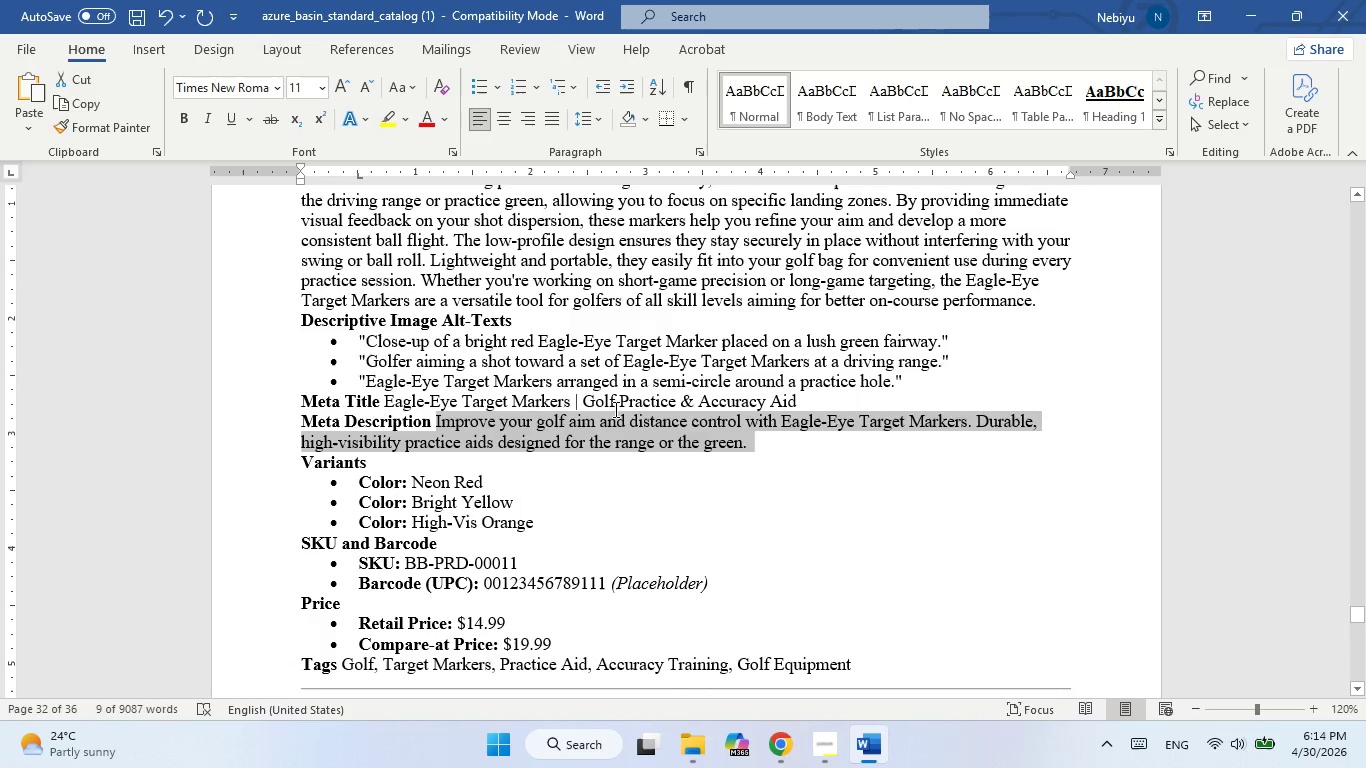 
right_click([614, 409])
 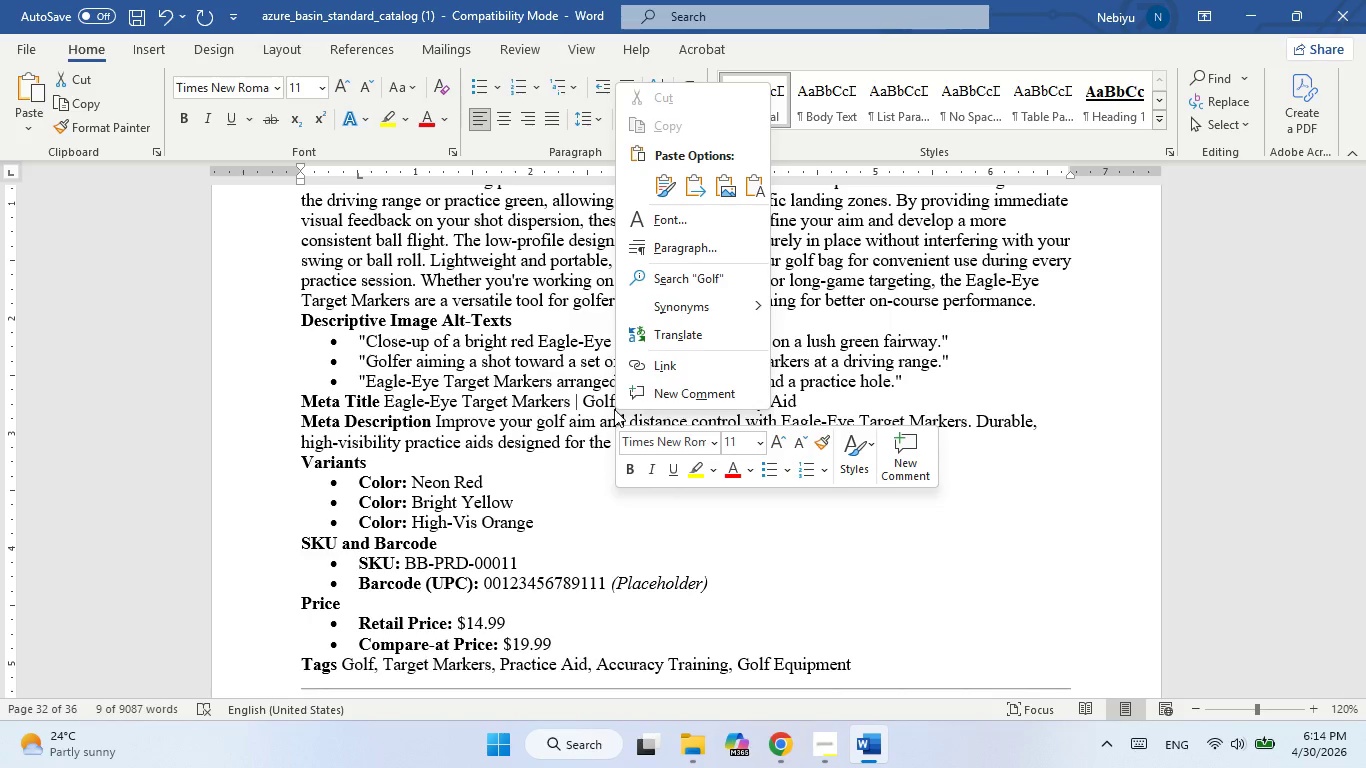 
left_click([563, 432])
 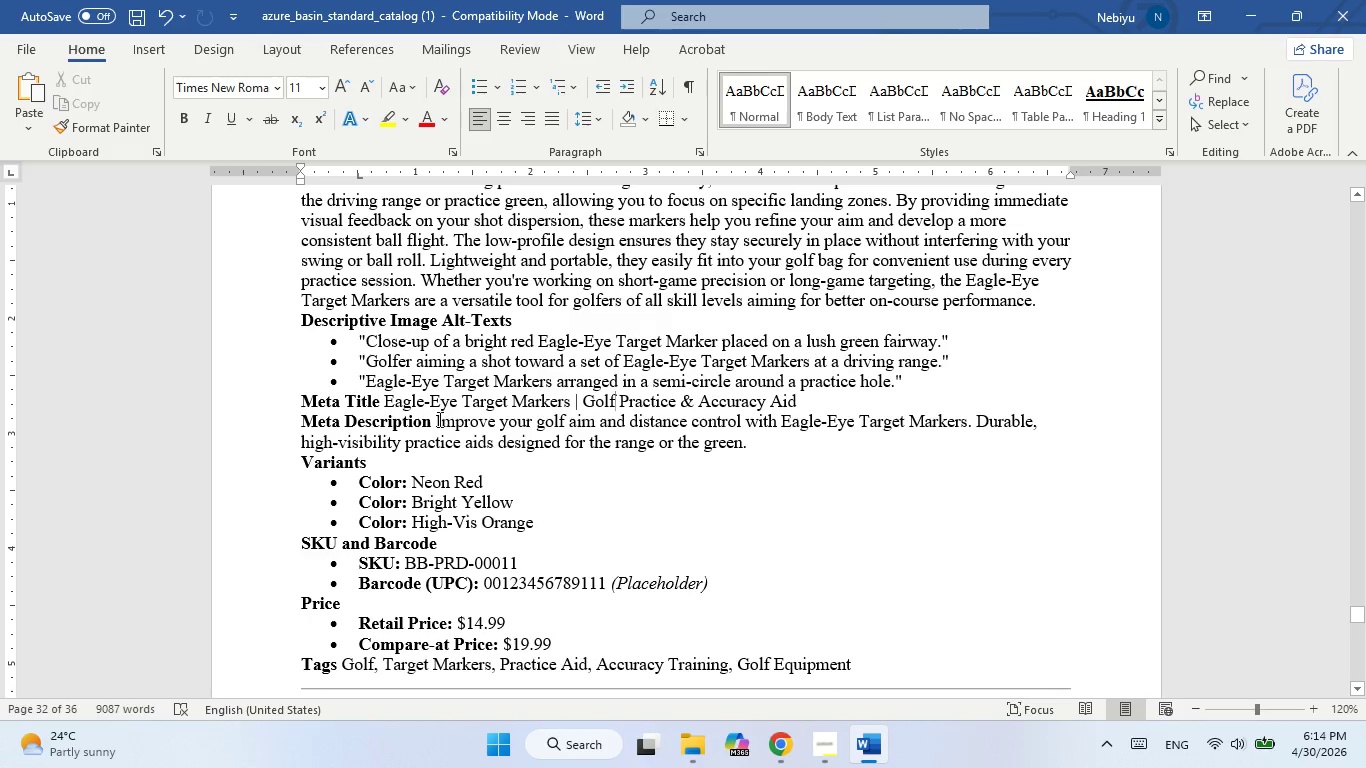 
left_click_drag(start_coordinate=[438, 419], to_coordinate=[778, 448])
 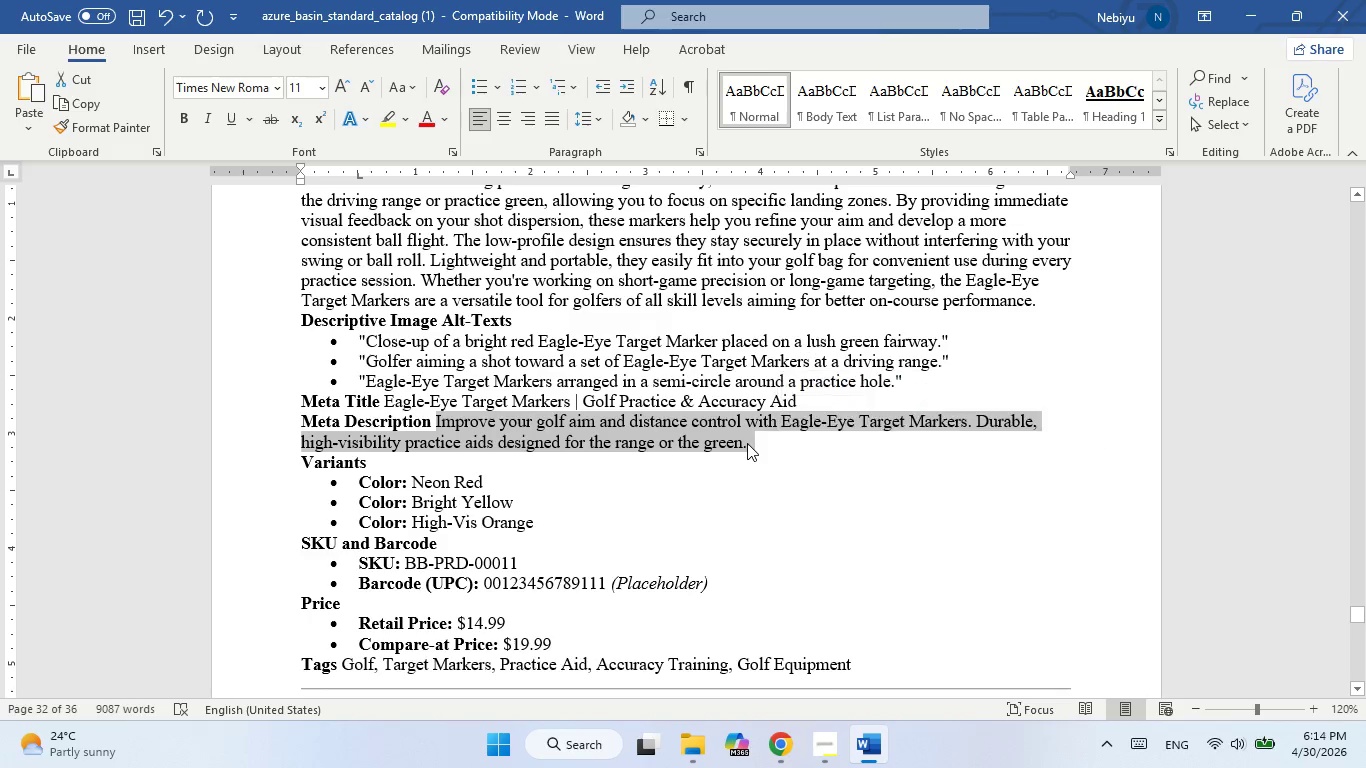 
right_click([747, 443])
 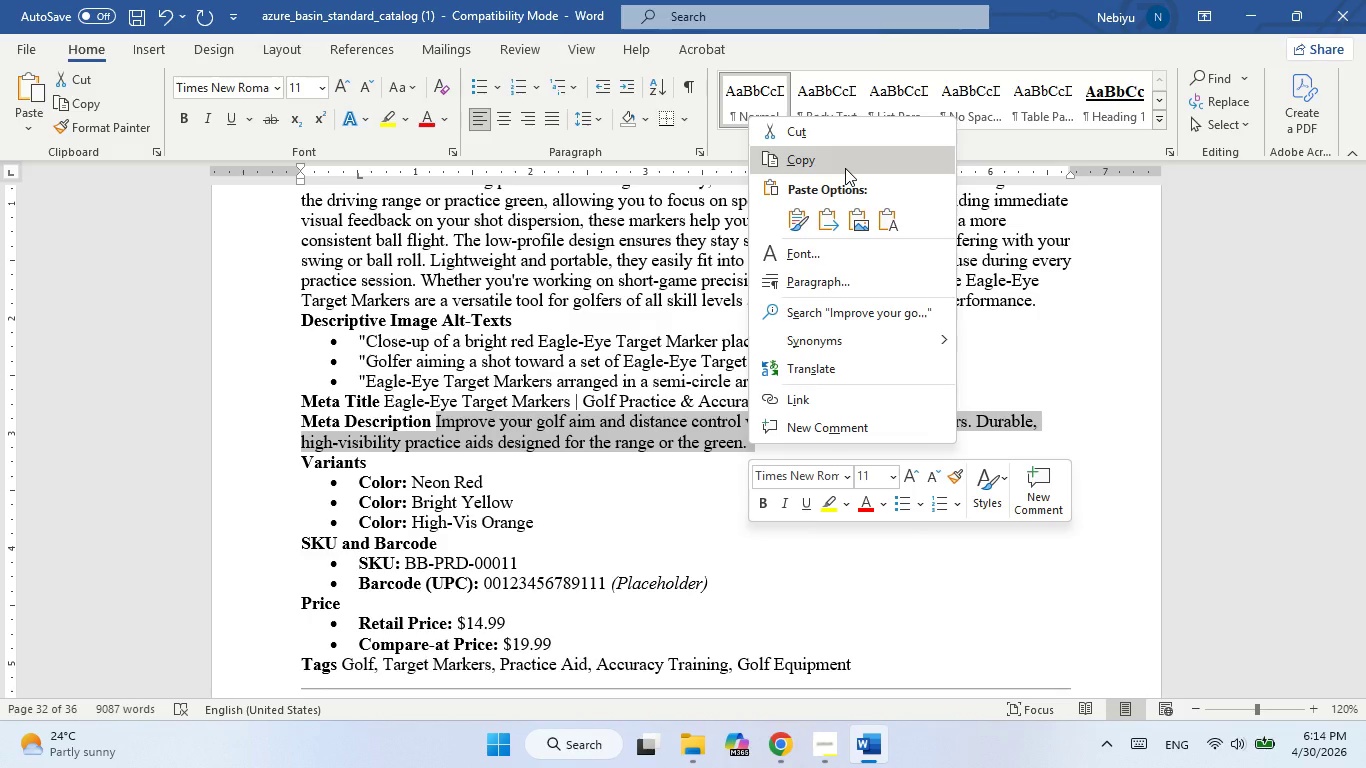 
left_click([845, 168])
 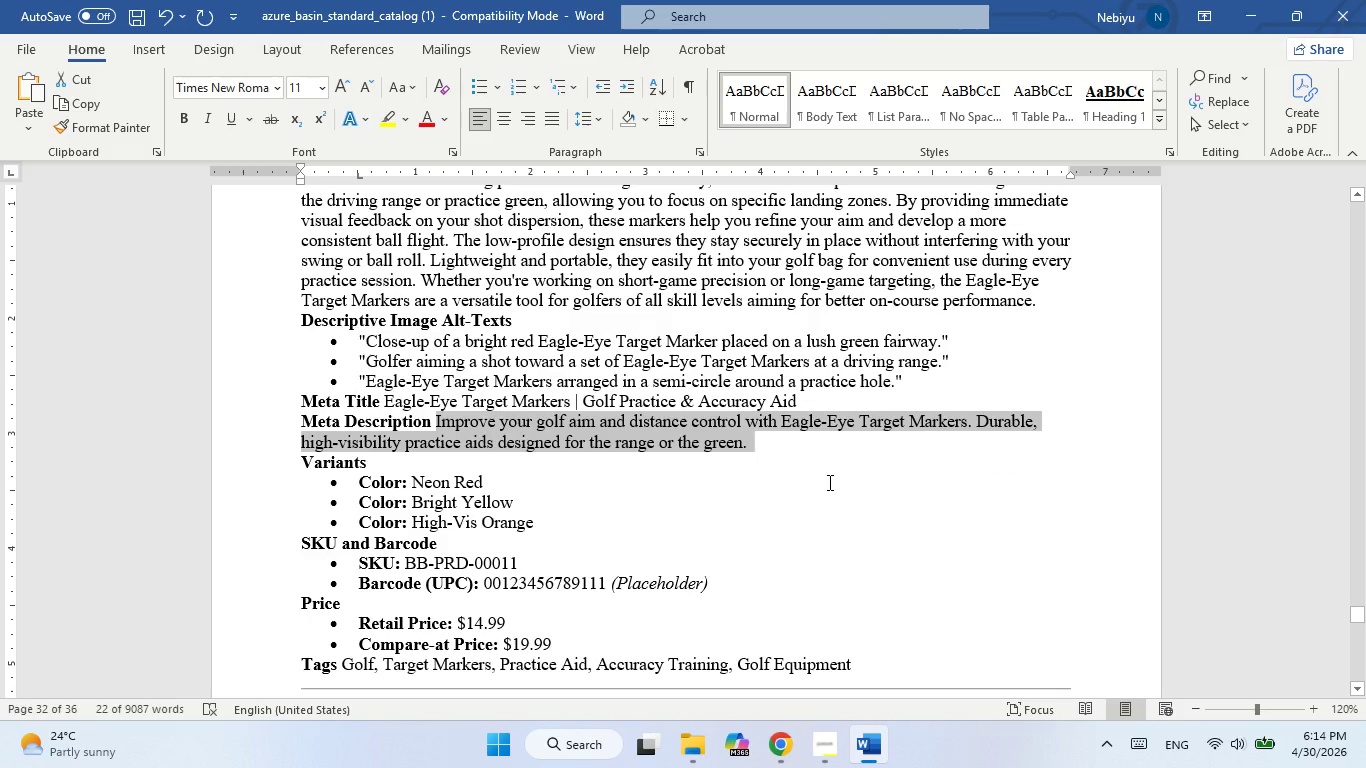 
wait(6.78)
 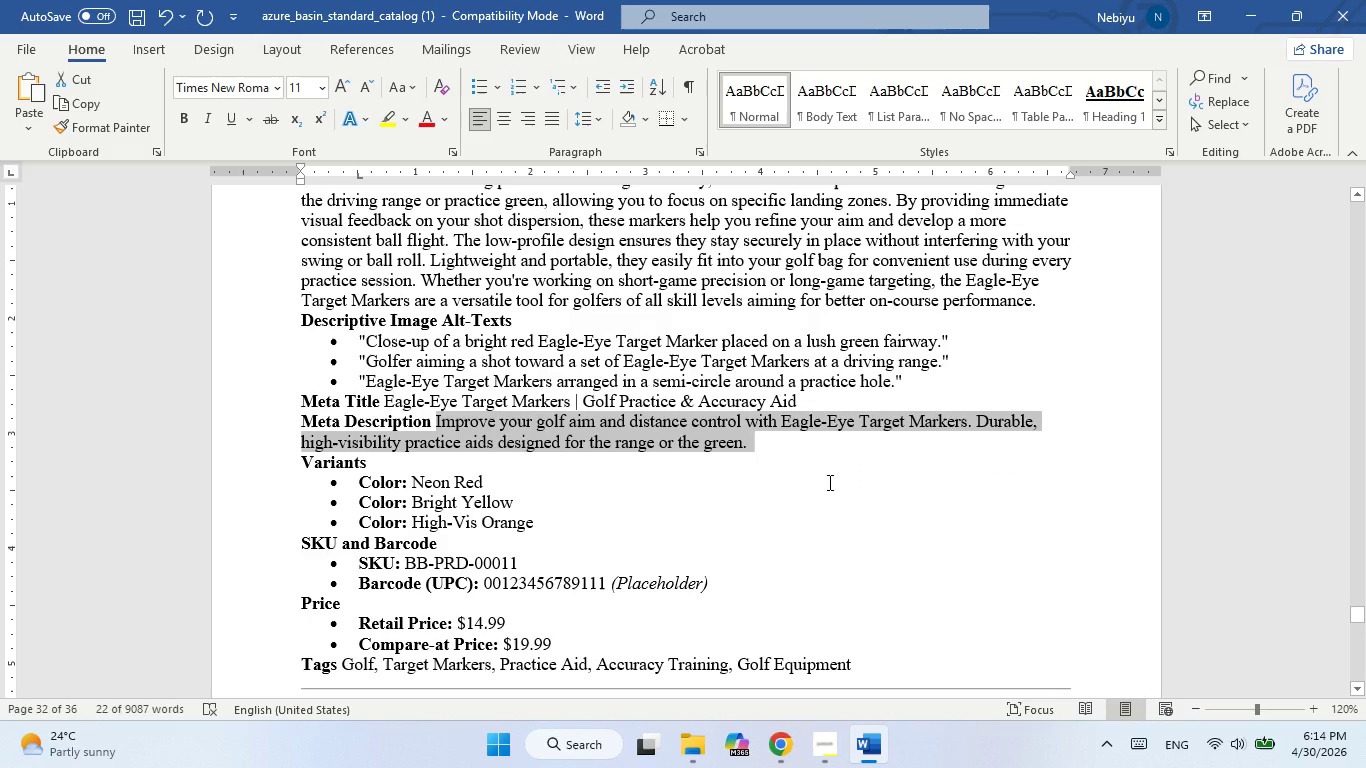 
left_click([865, 743])
 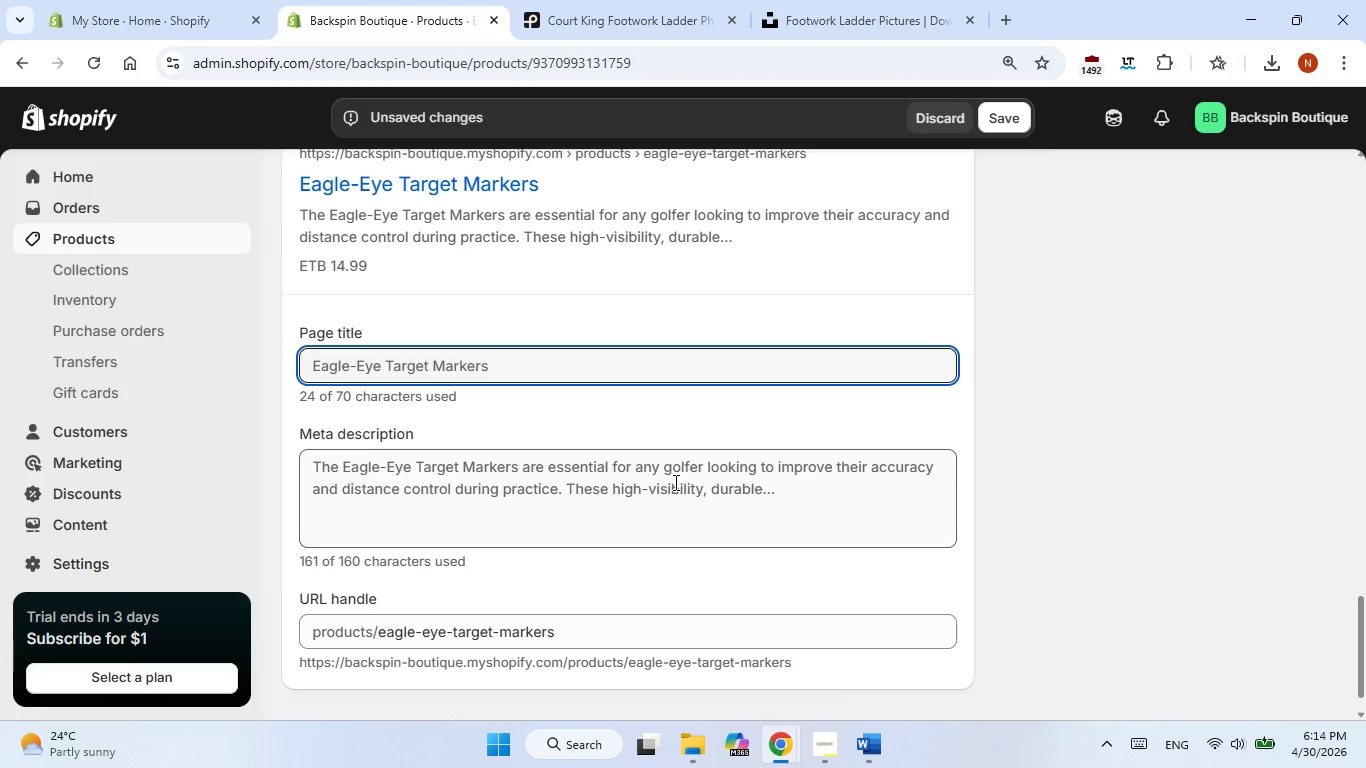 
double_click([674, 482])
 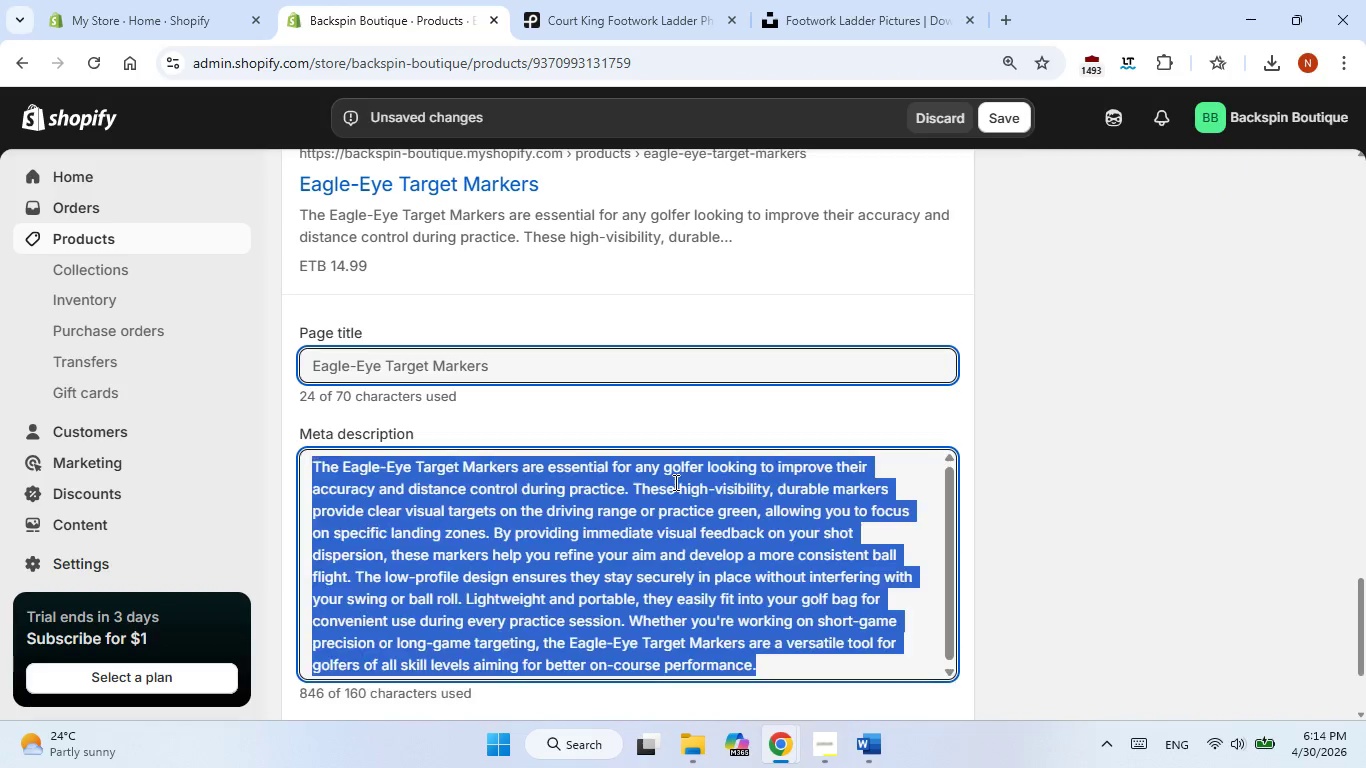 
triple_click([674, 482])
 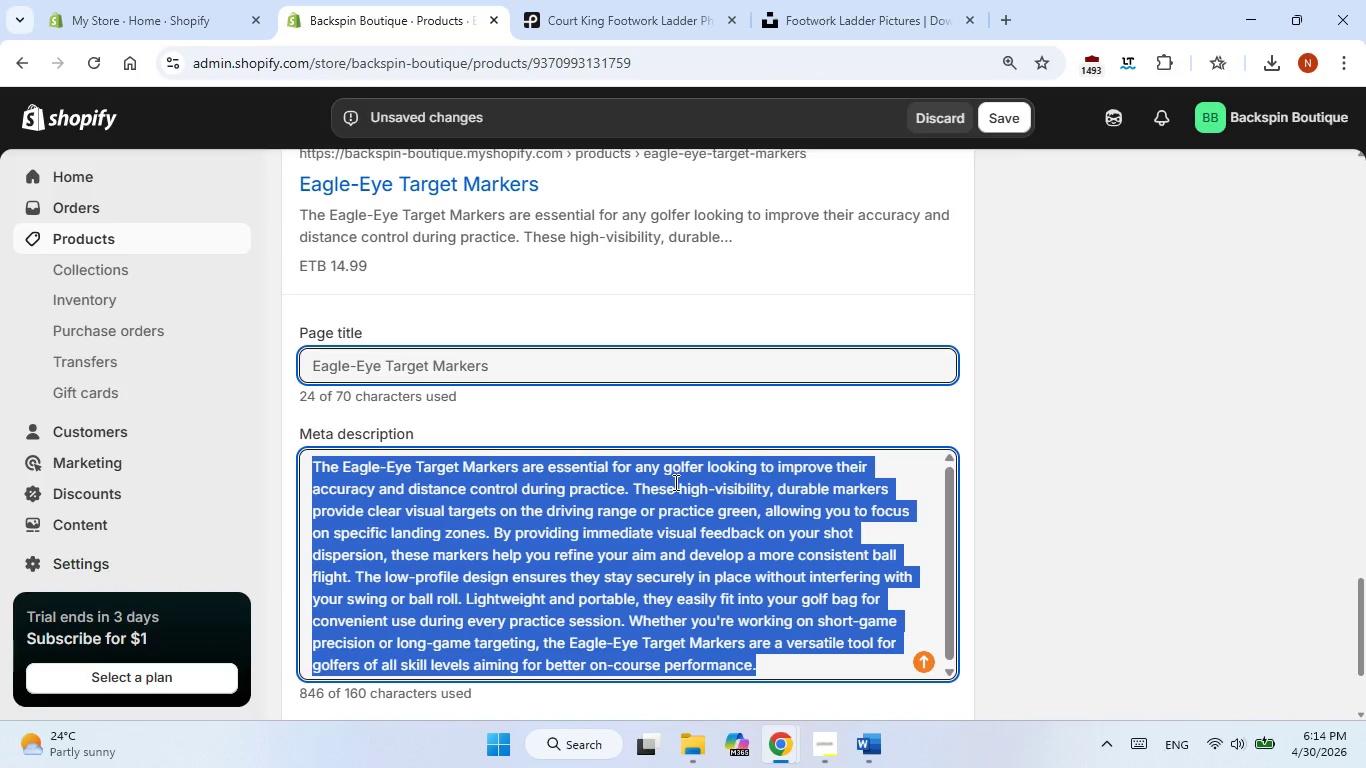 
right_click([674, 482])
 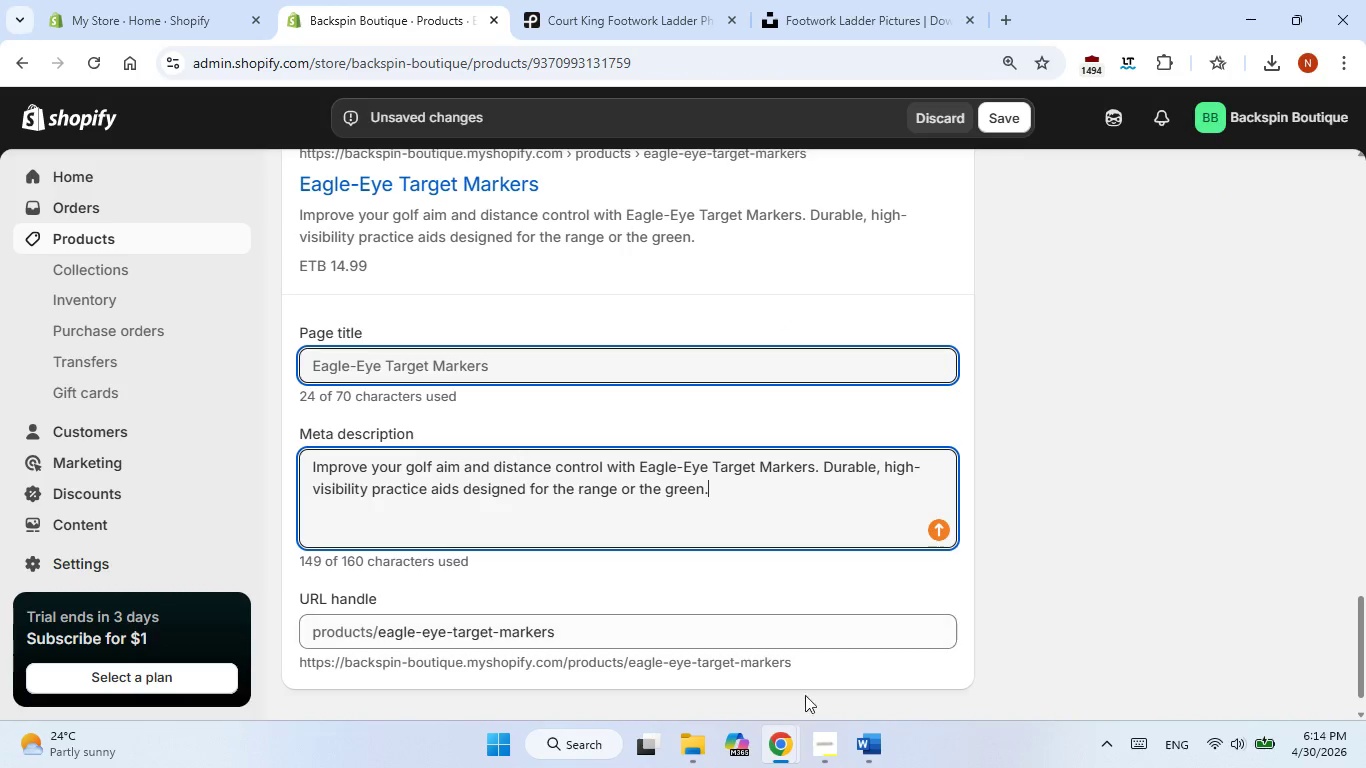 
left_click([862, 749])
 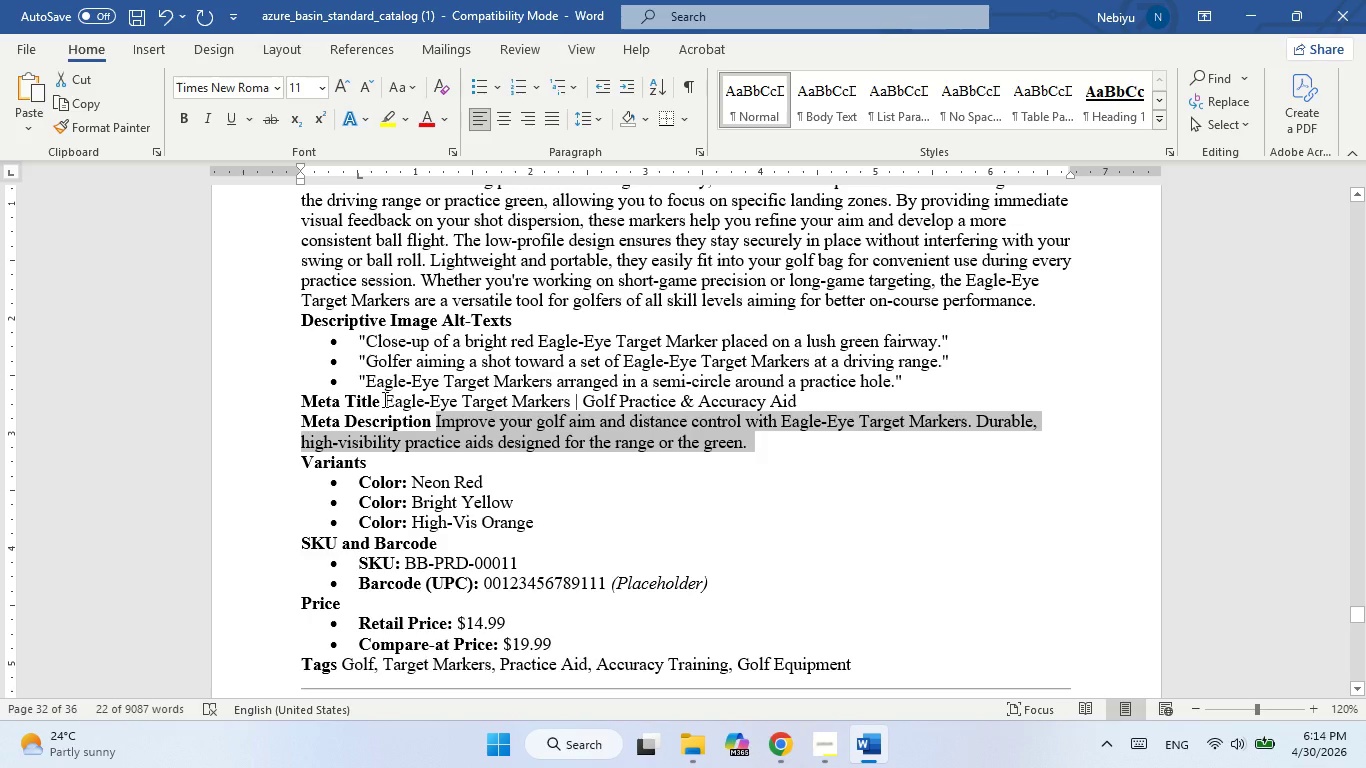 
left_click_drag(start_coordinate=[384, 399], to_coordinate=[794, 401])
 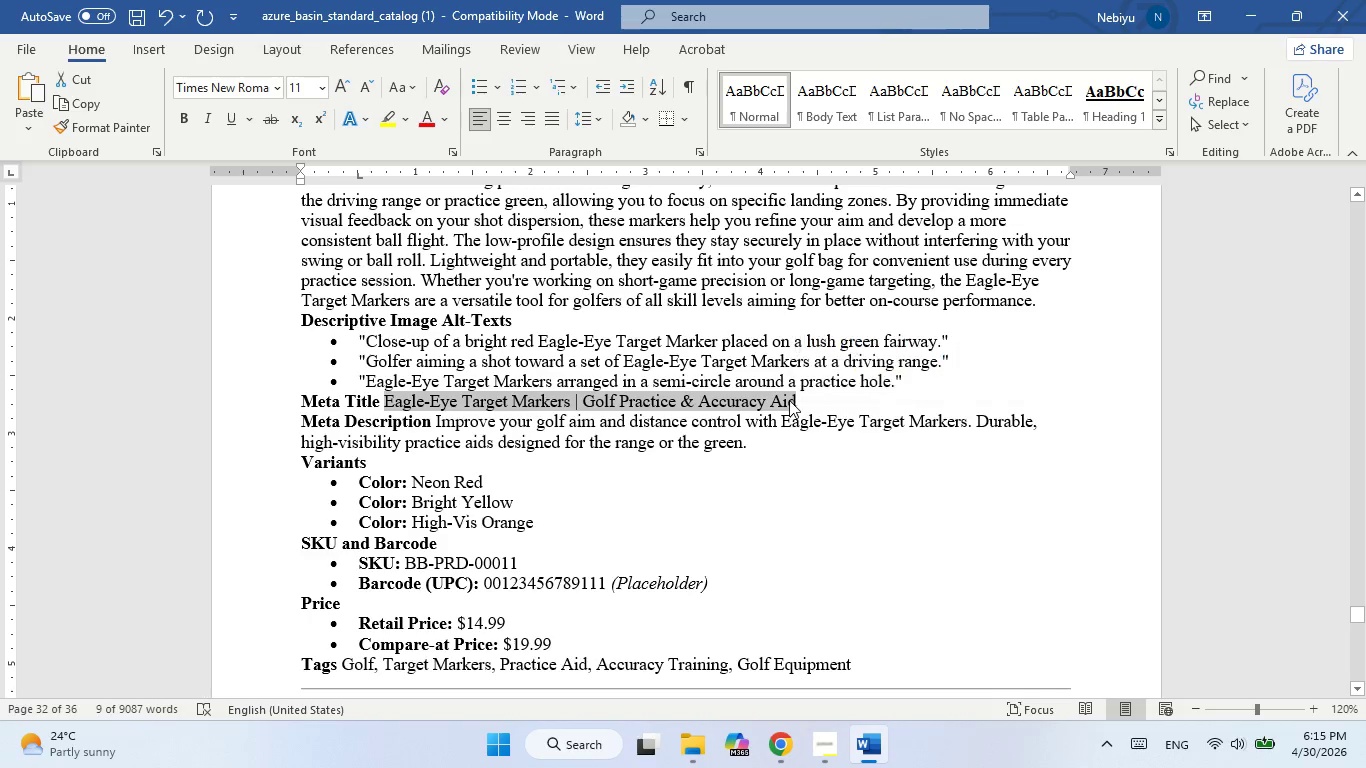 
right_click([789, 400])
 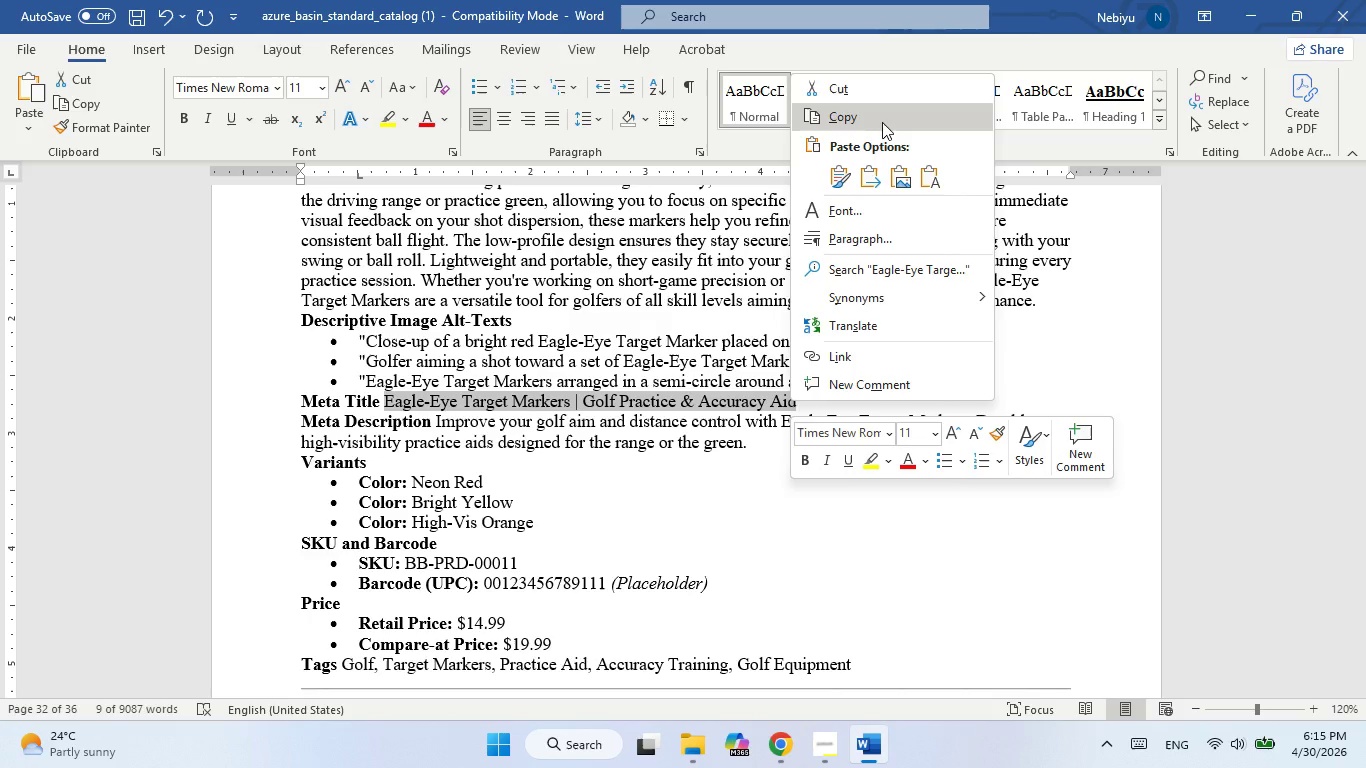 
left_click([879, 128])
 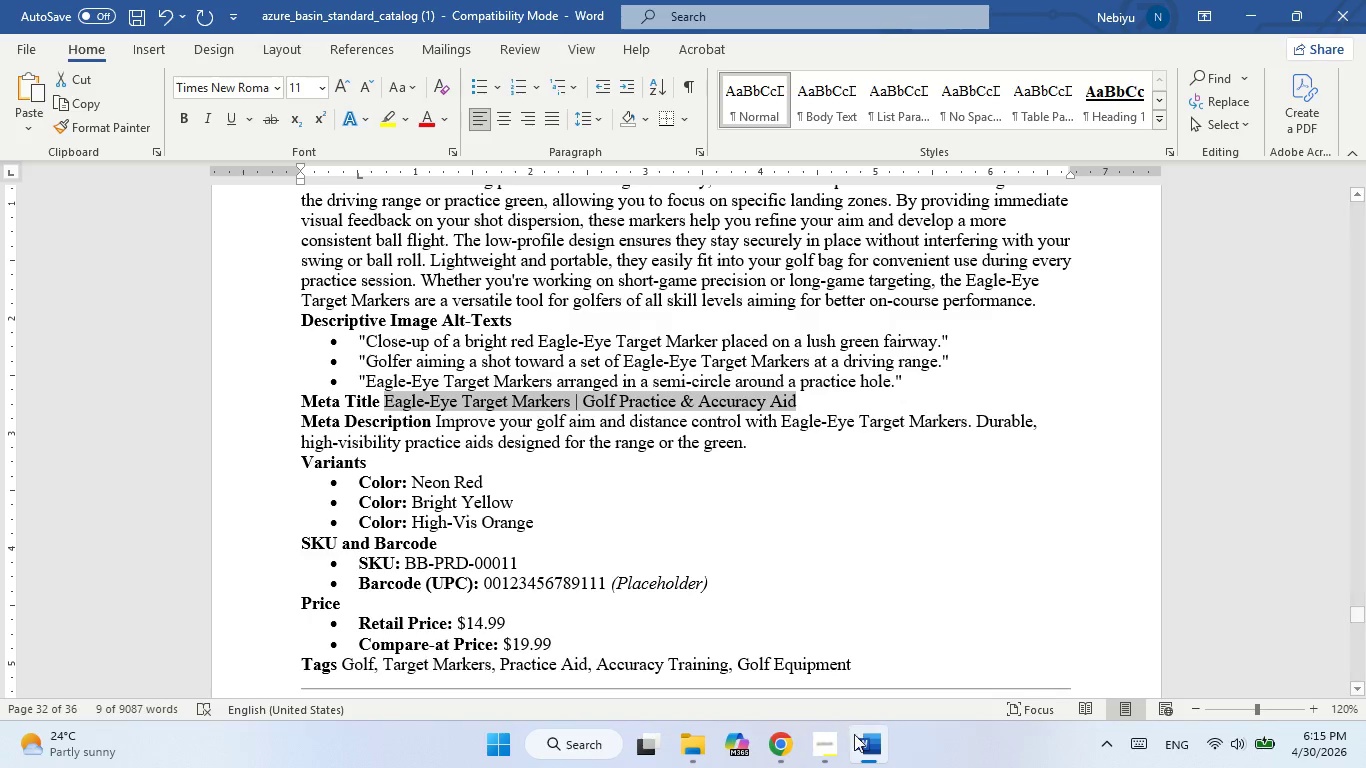 
left_click([864, 746])
 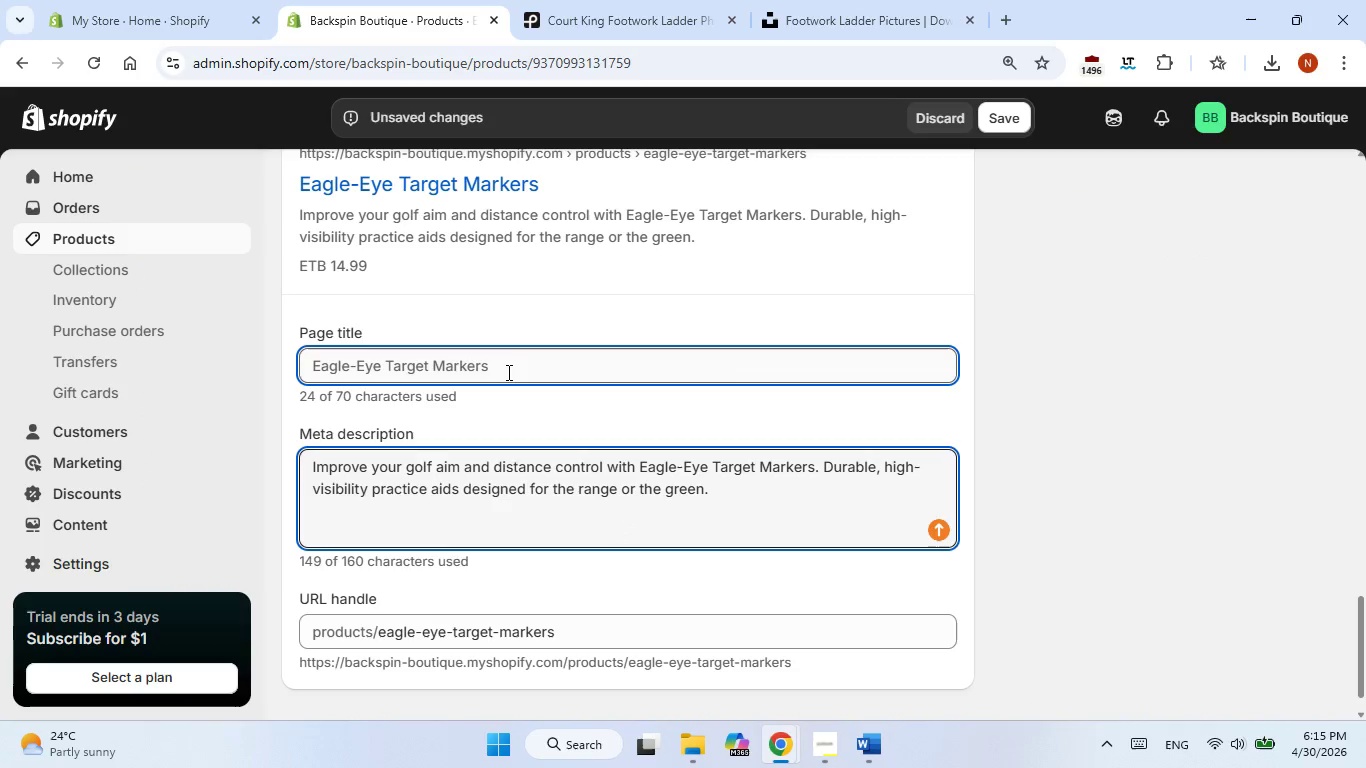 
double_click([507, 372])
 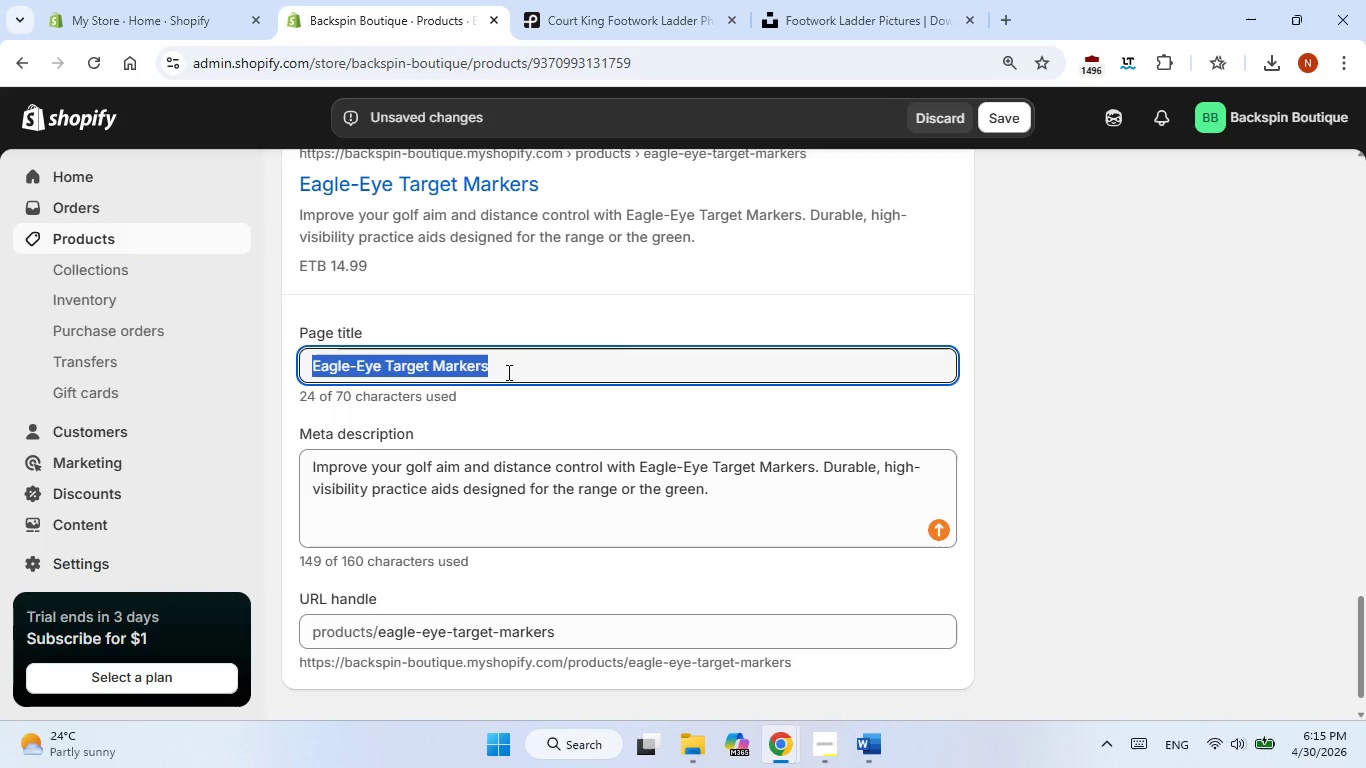 
triple_click([507, 372])
 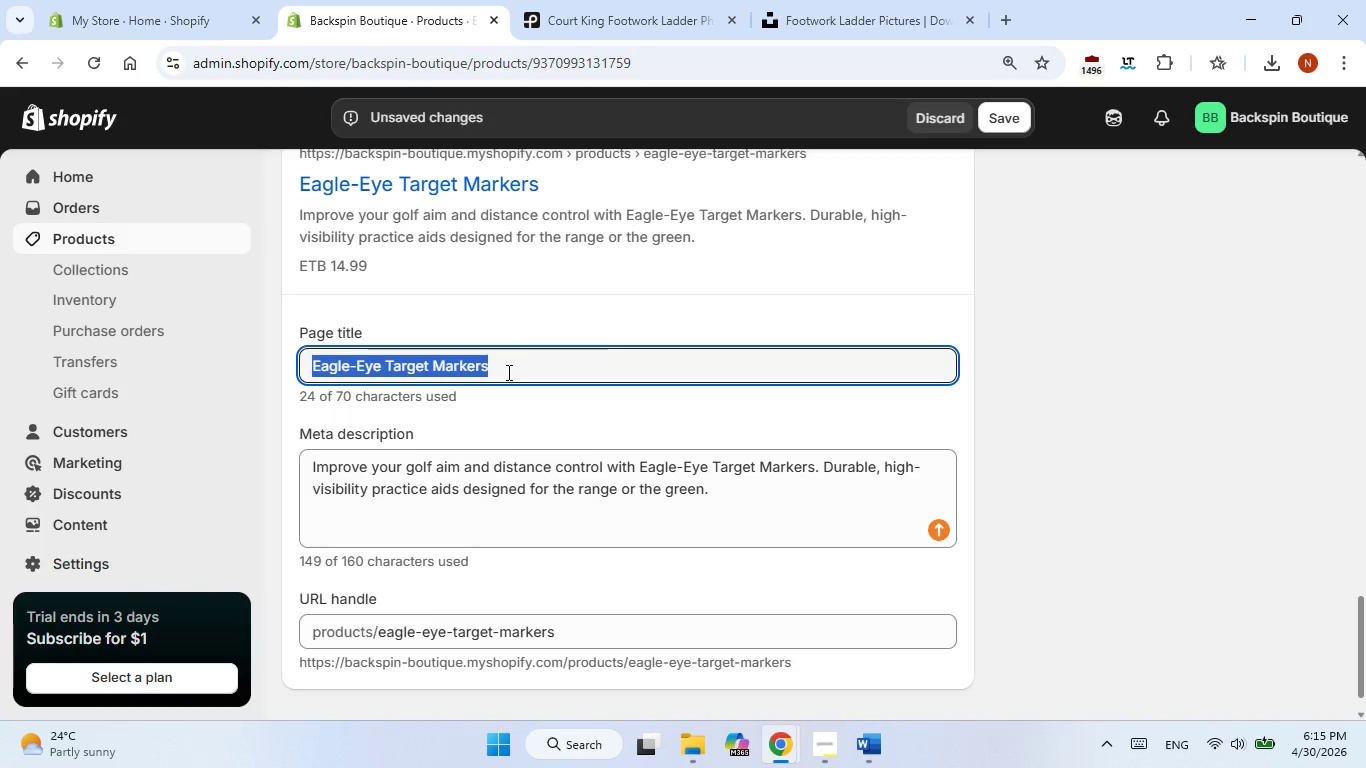 
triple_click([507, 372])
 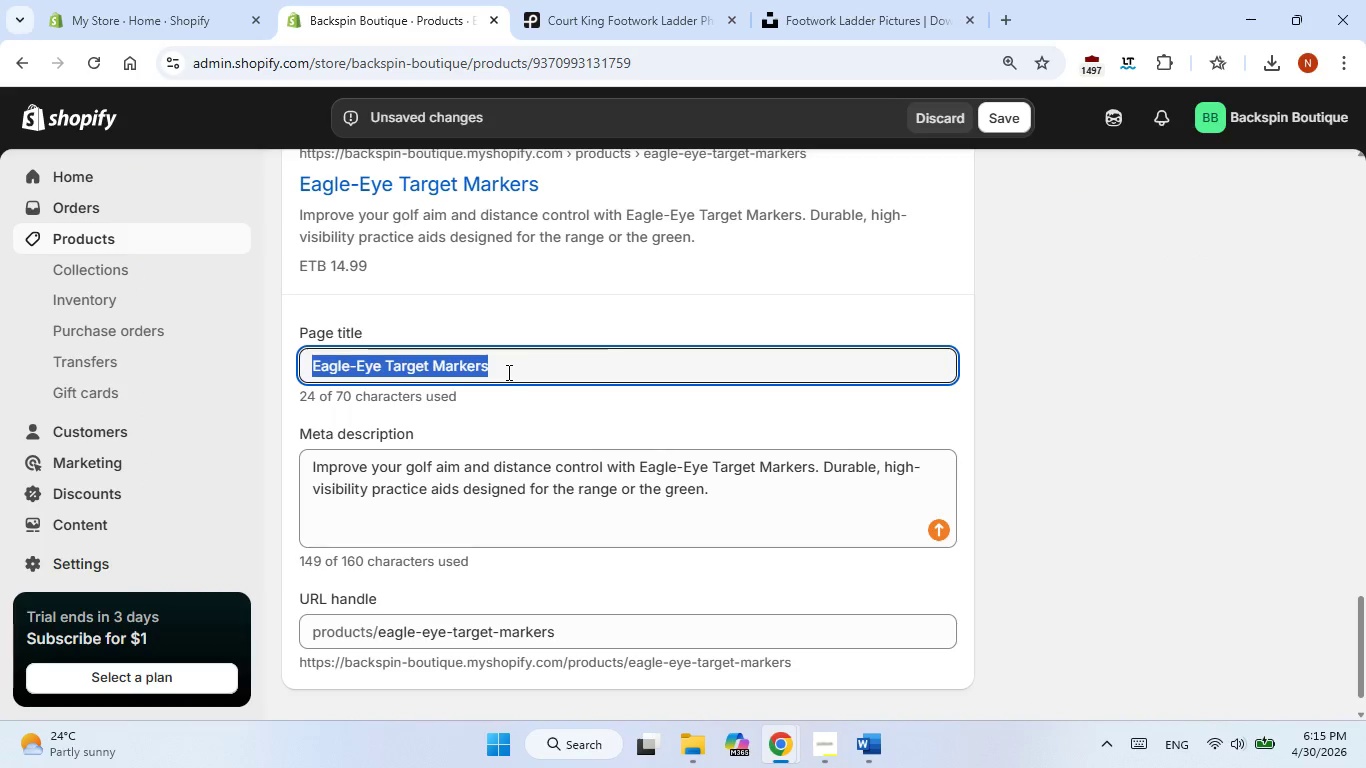 
right_click([507, 372])
 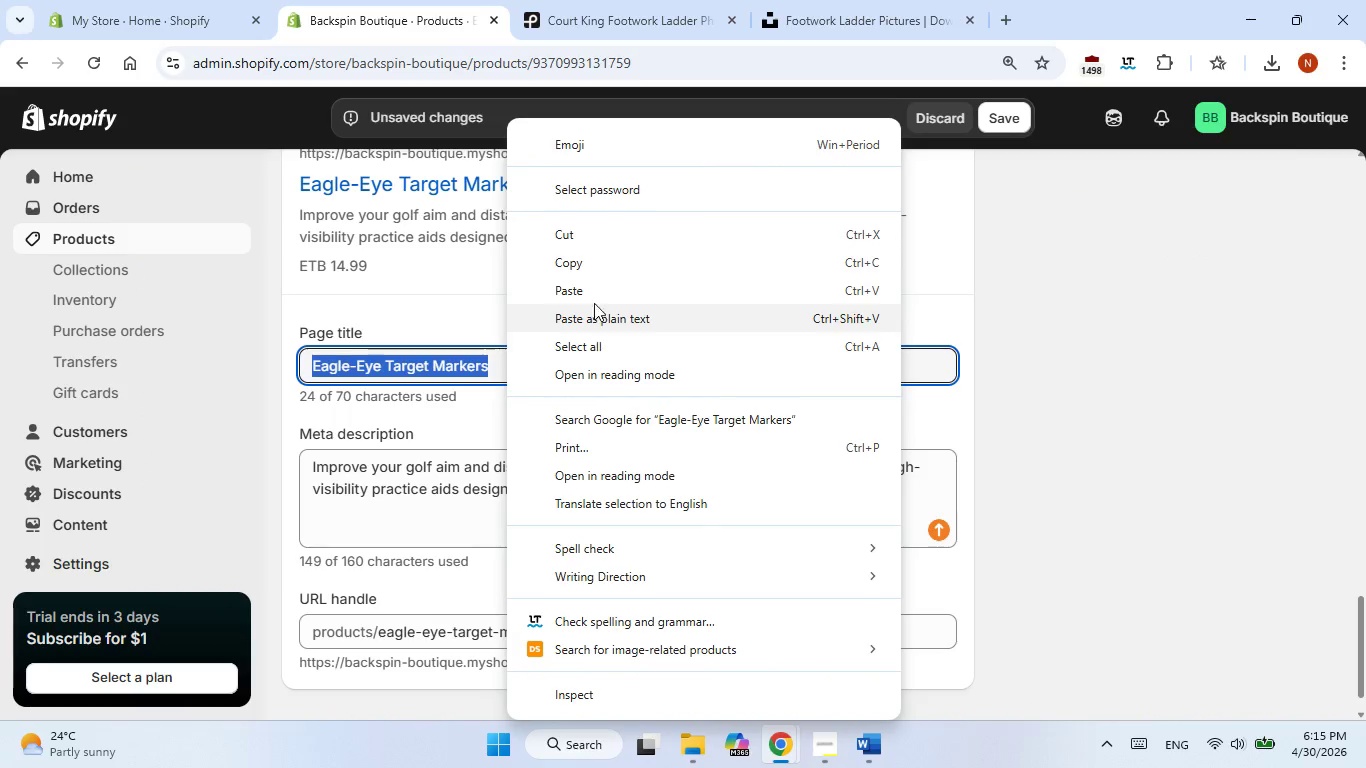 
left_click([594, 293])
 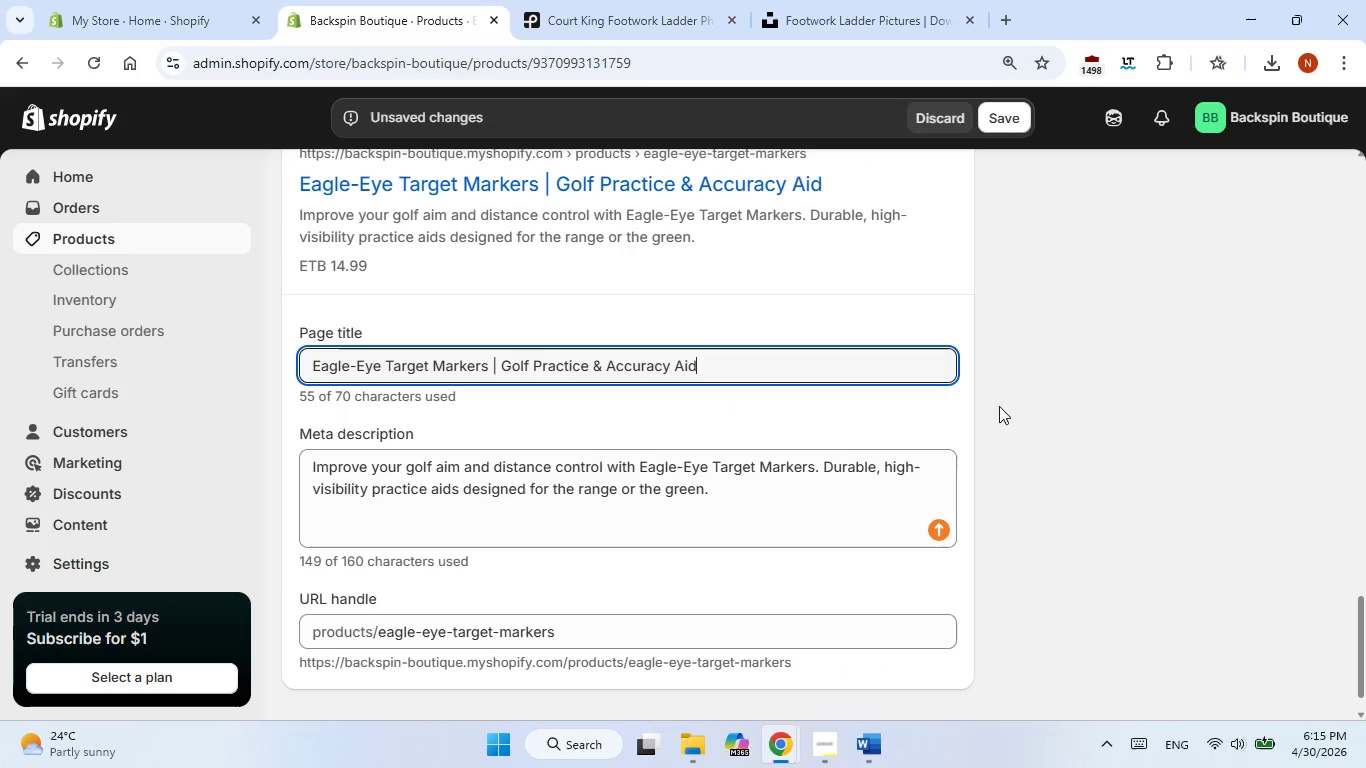 
left_click([1014, 406])
 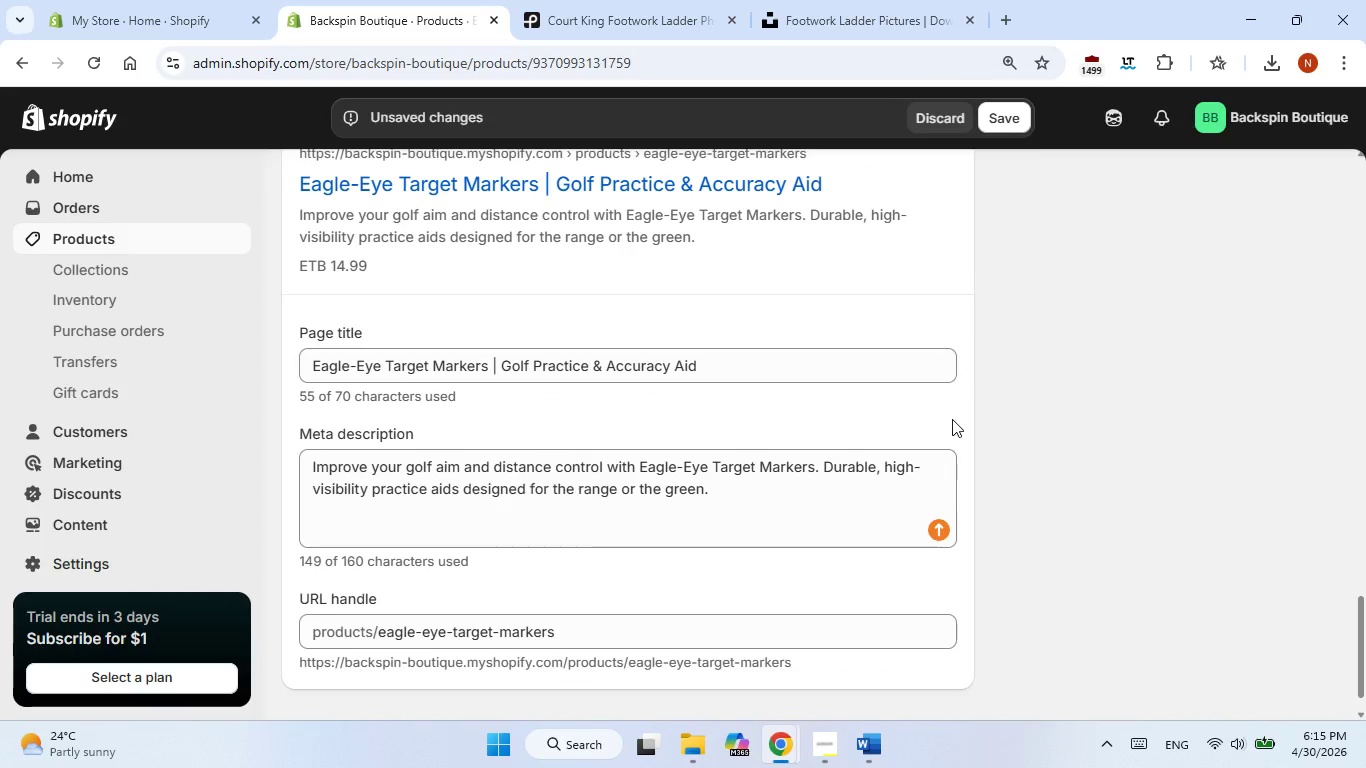 
scroll: coordinate [937, 422], scroll_direction: none, amount: 0.0
 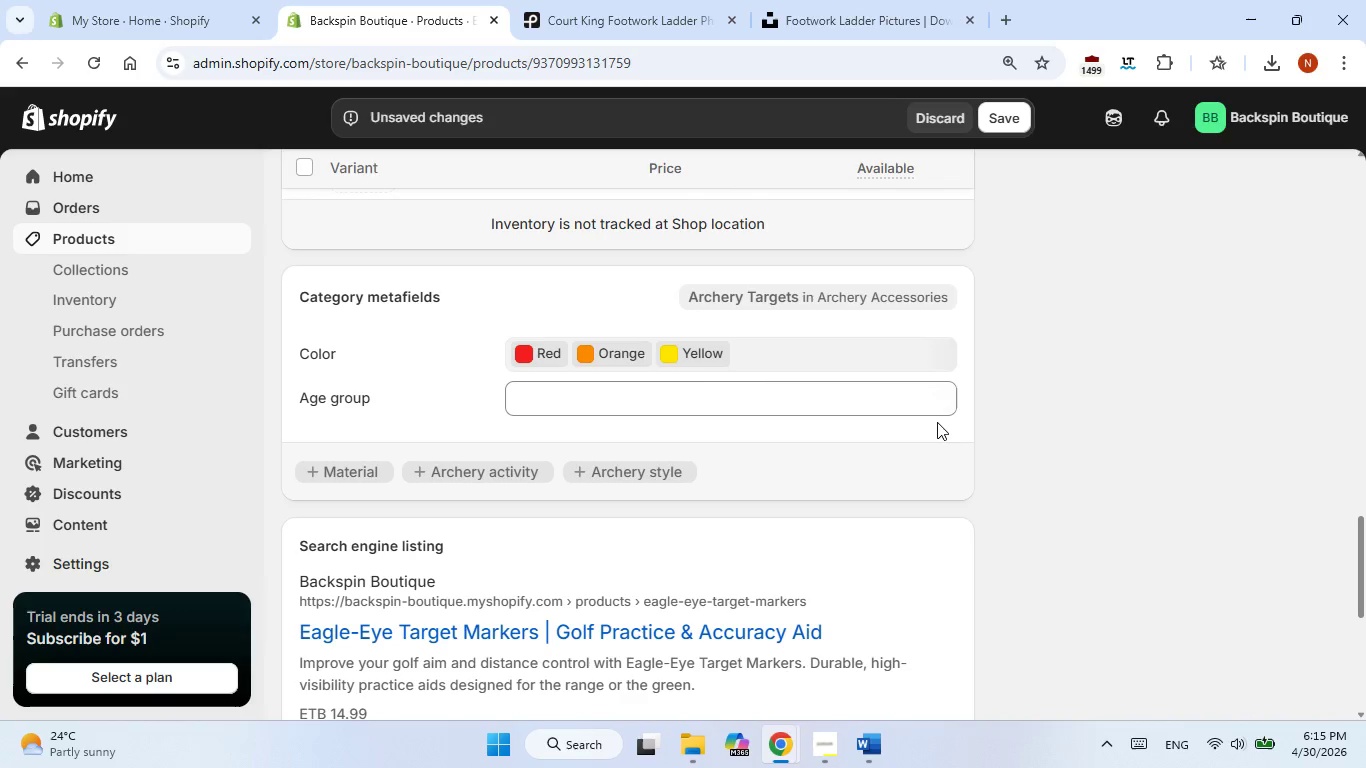 
wait(8.88)
 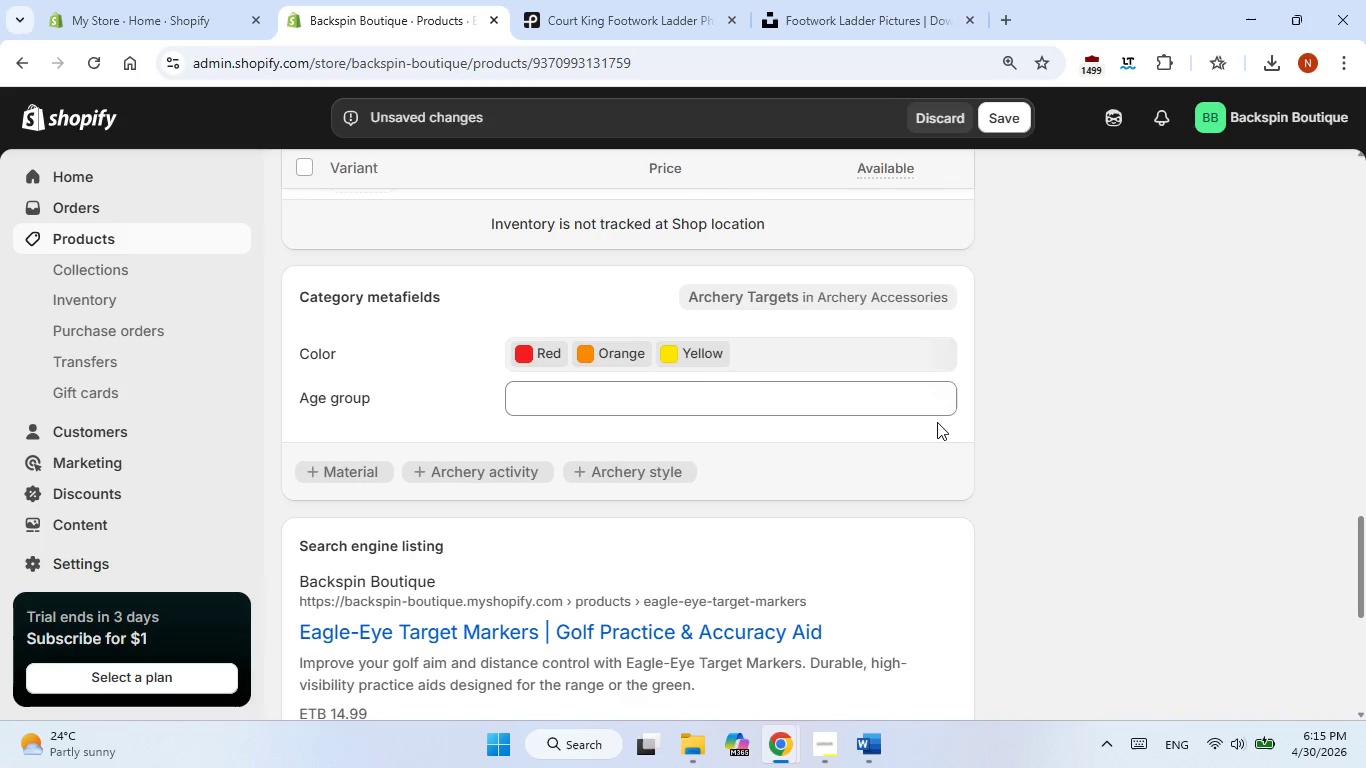 
scroll: coordinate [801, 424], scroll_direction: up, amount: 2.0
 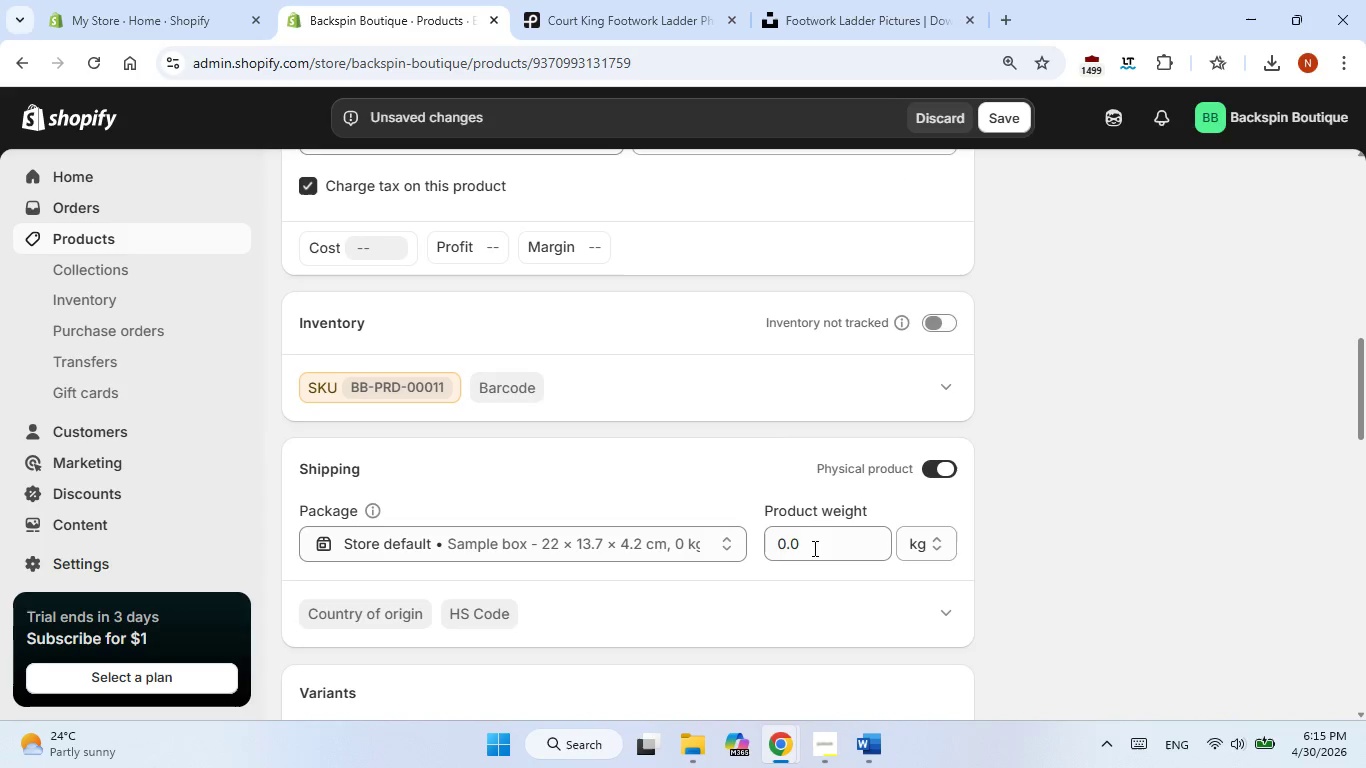 
double_click([818, 553])
 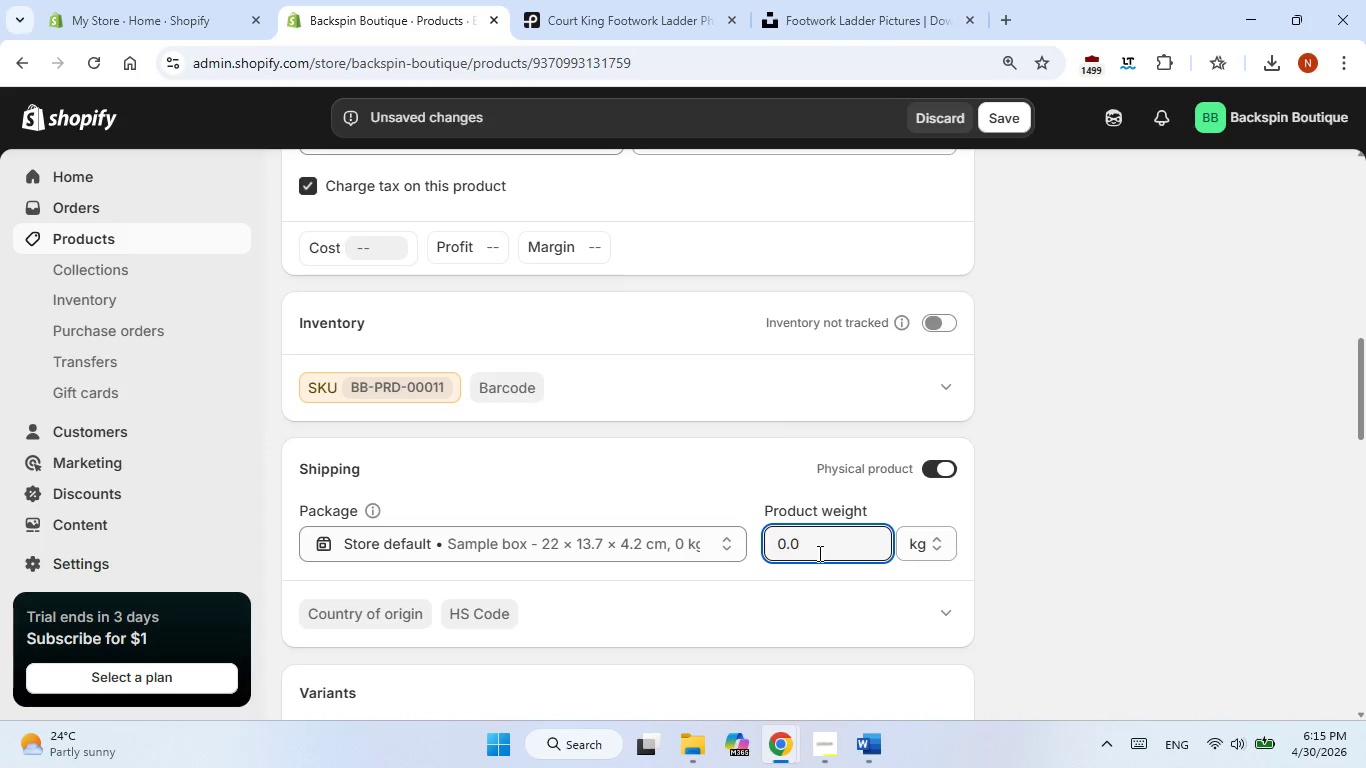 
triple_click([818, 553])
 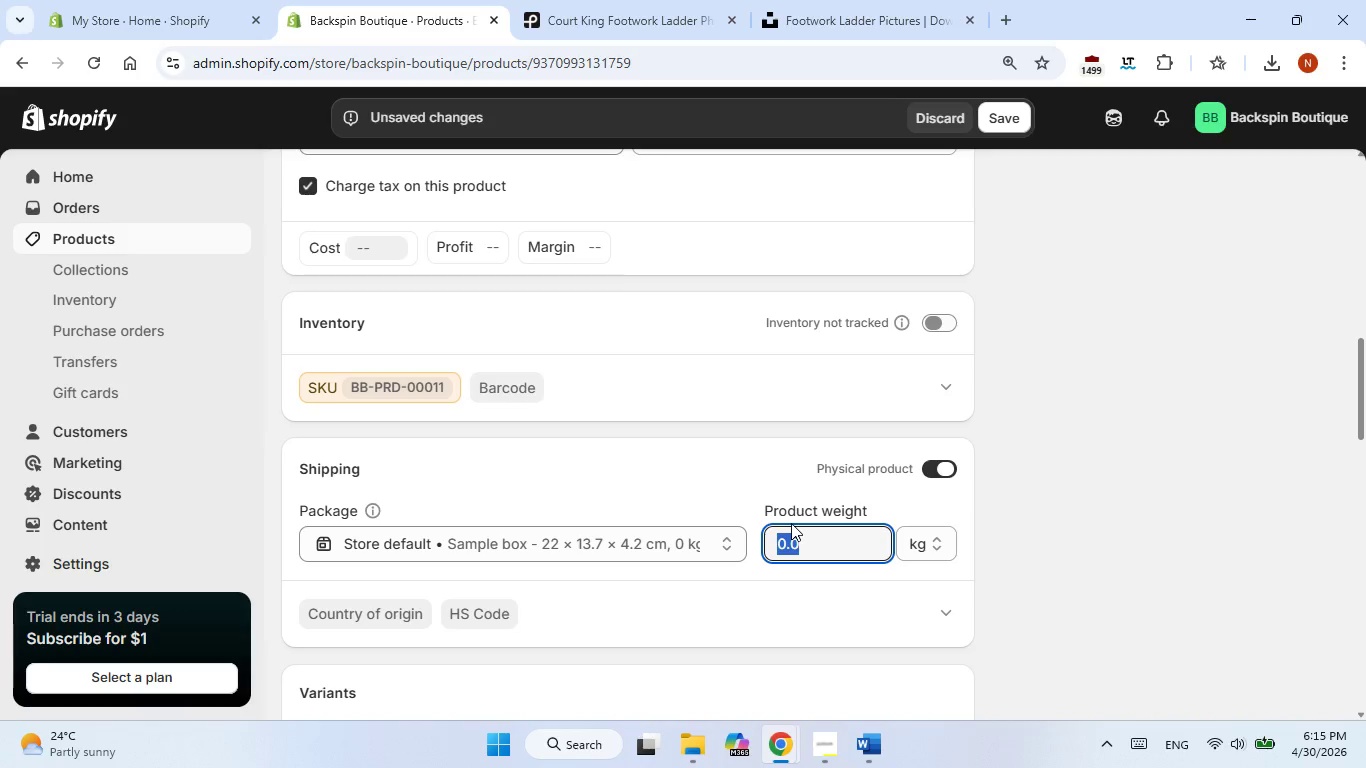 
wait(9.73)
 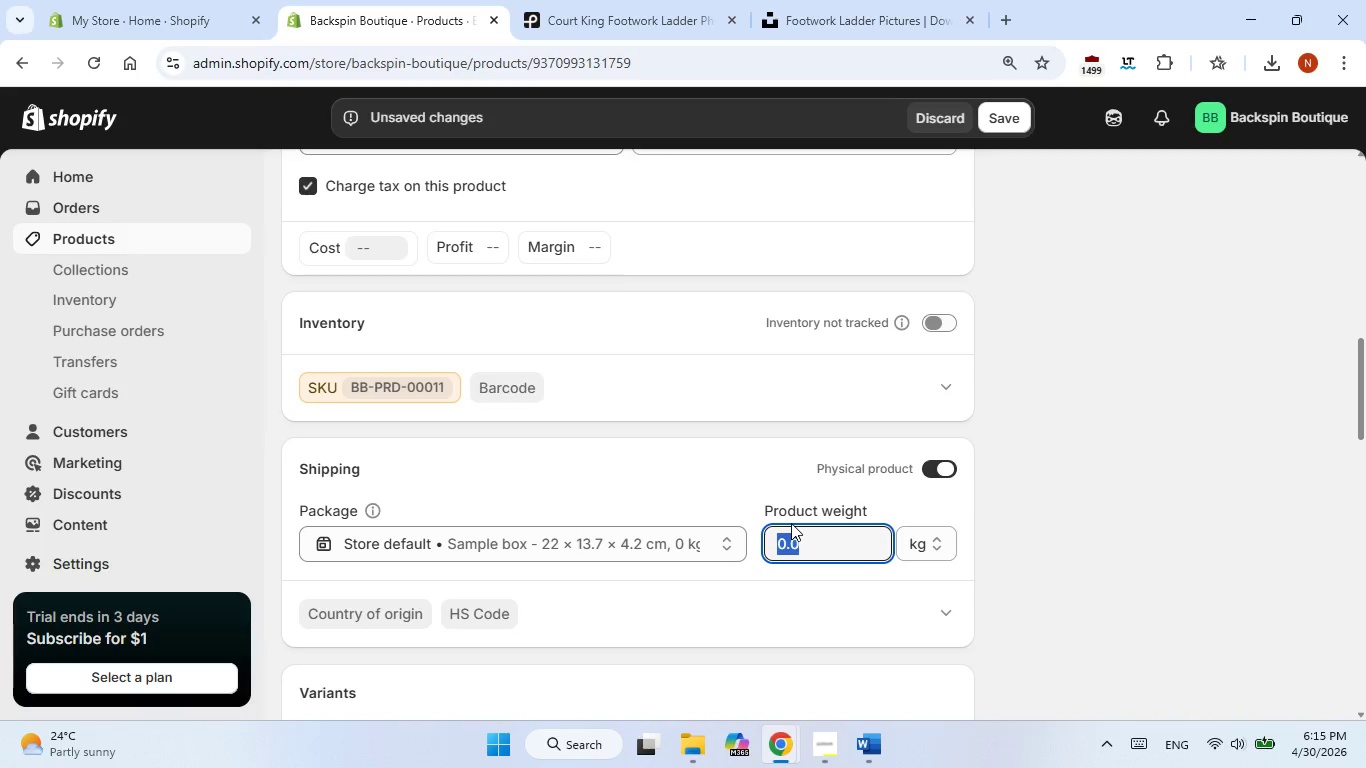 
key(Numpad2)
 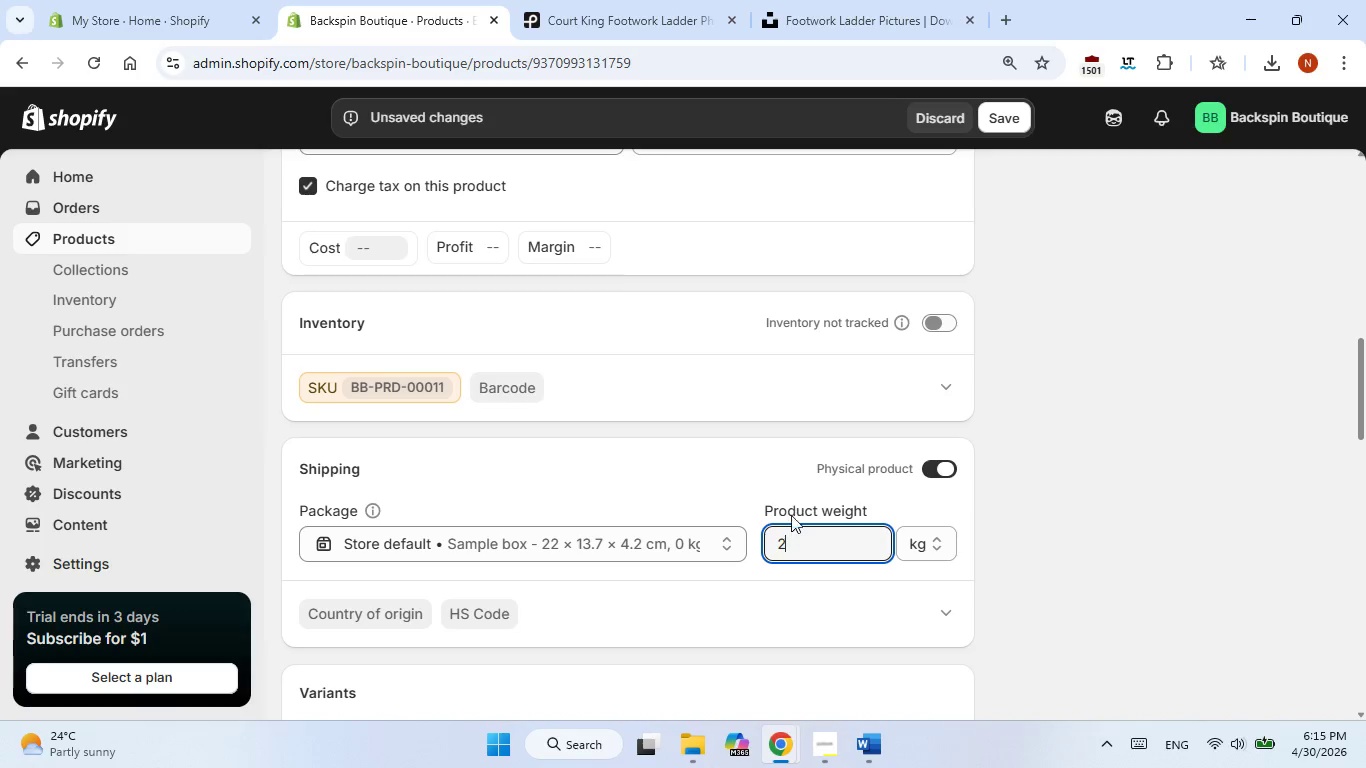 
left_click_drag(start_coordinate=[1281, 360], to_coordinate=[1281, 368])
 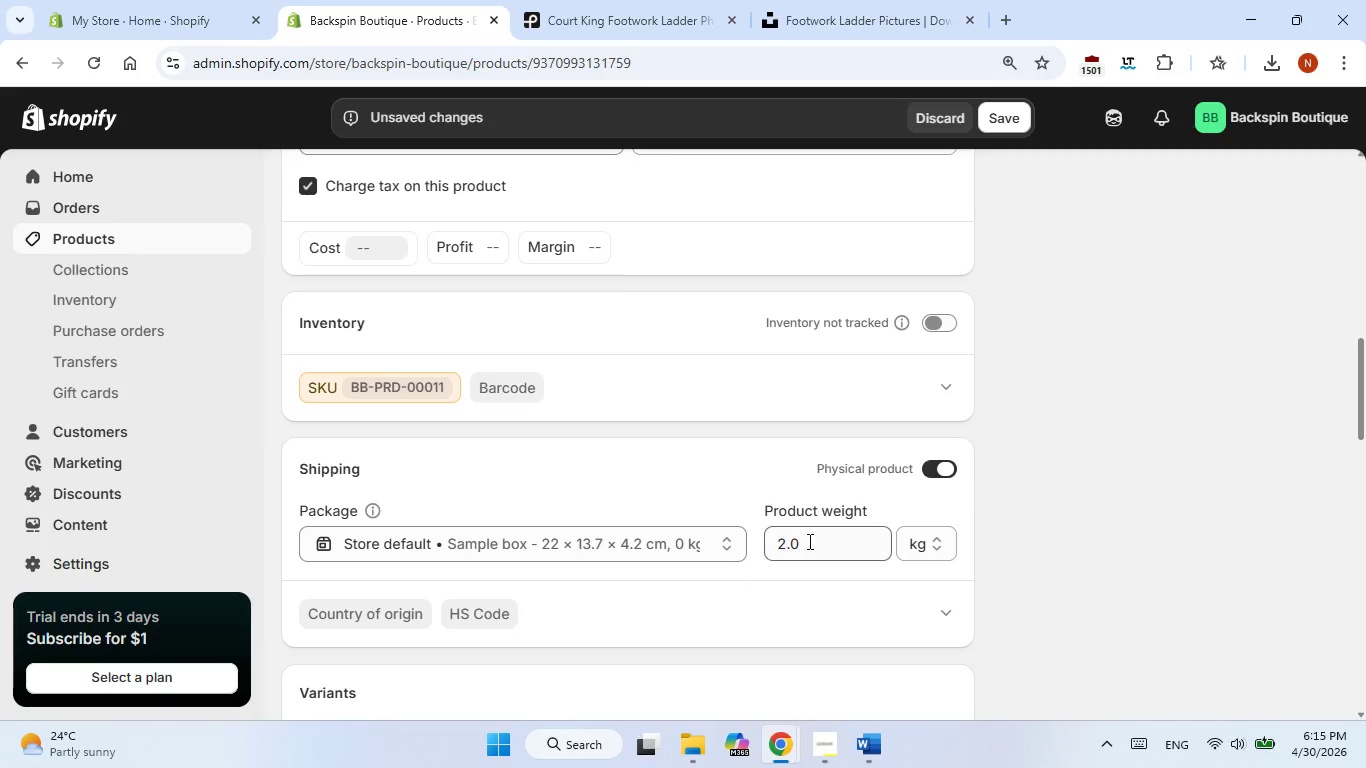 
scroll: coordinate [808, 541], scroll_direction: down, amount: 3.0
 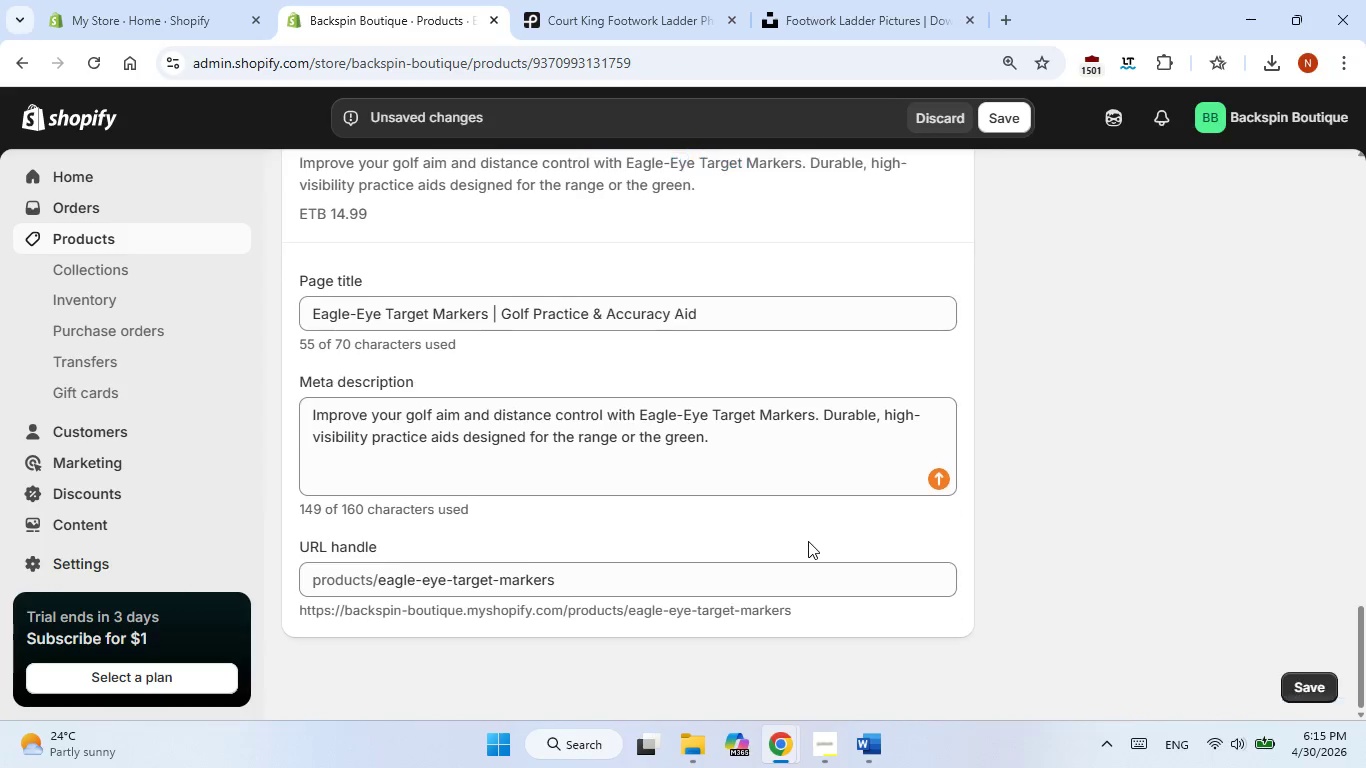 
scroll: coordinate [808, 541], scroll_direction: up, amount: 6.0
 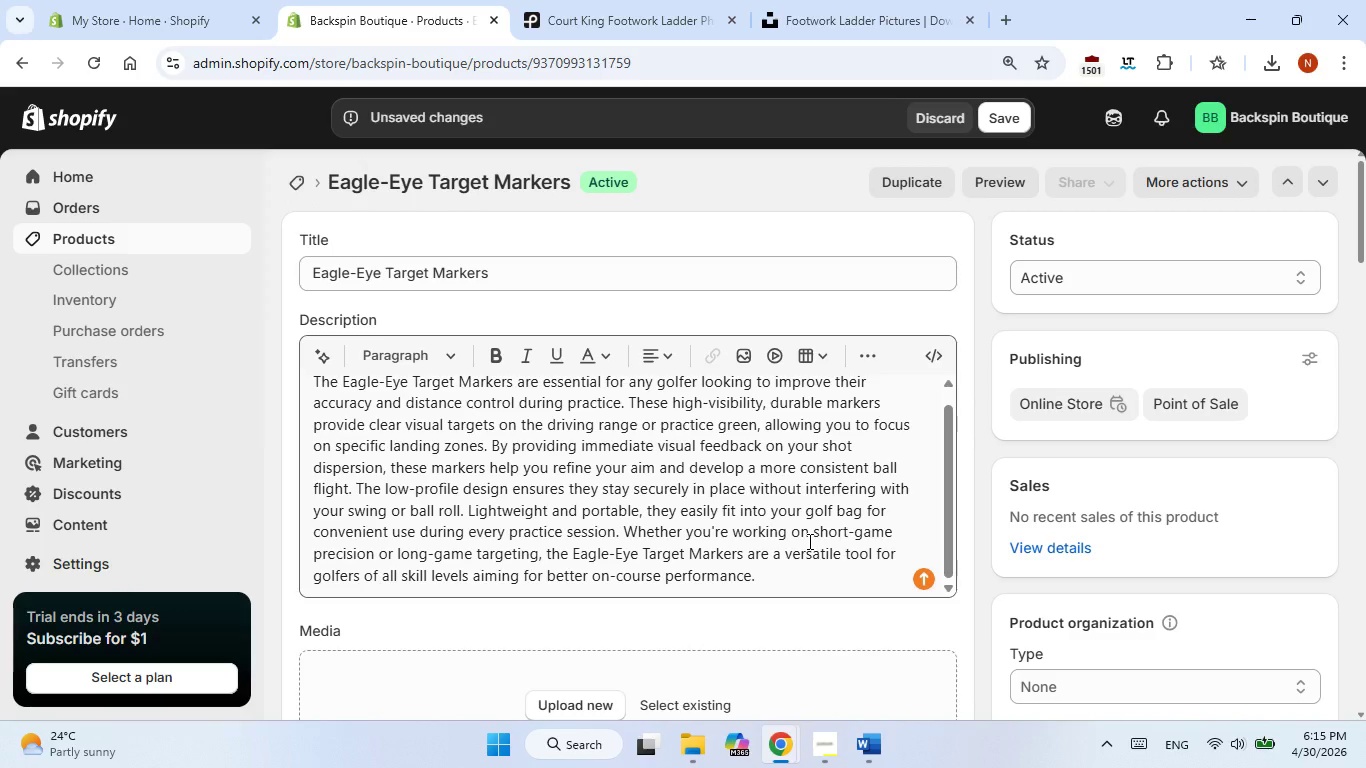 
scroll: coordinate [808, 541], scroll_direction: down, amount: 1.0
 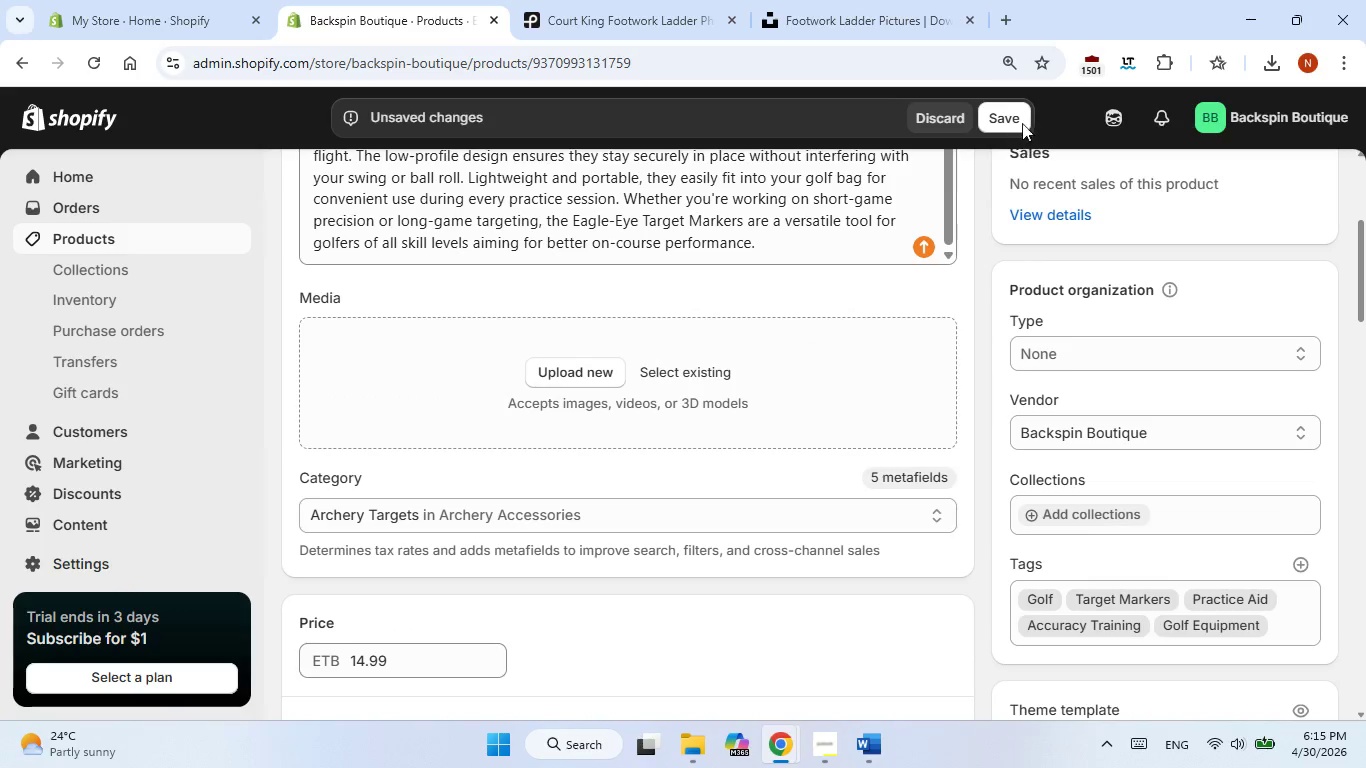 
left_click([1019, 118])
 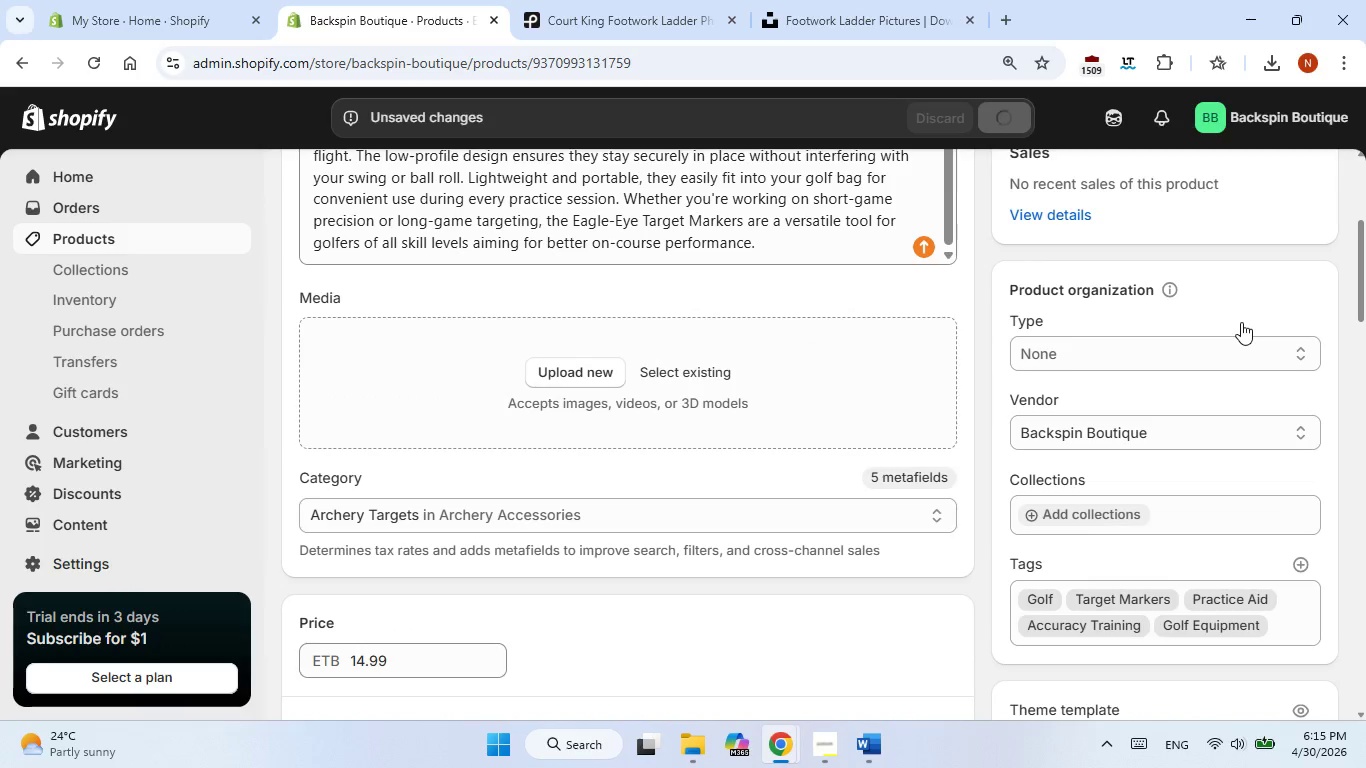 
wait(6.7)
 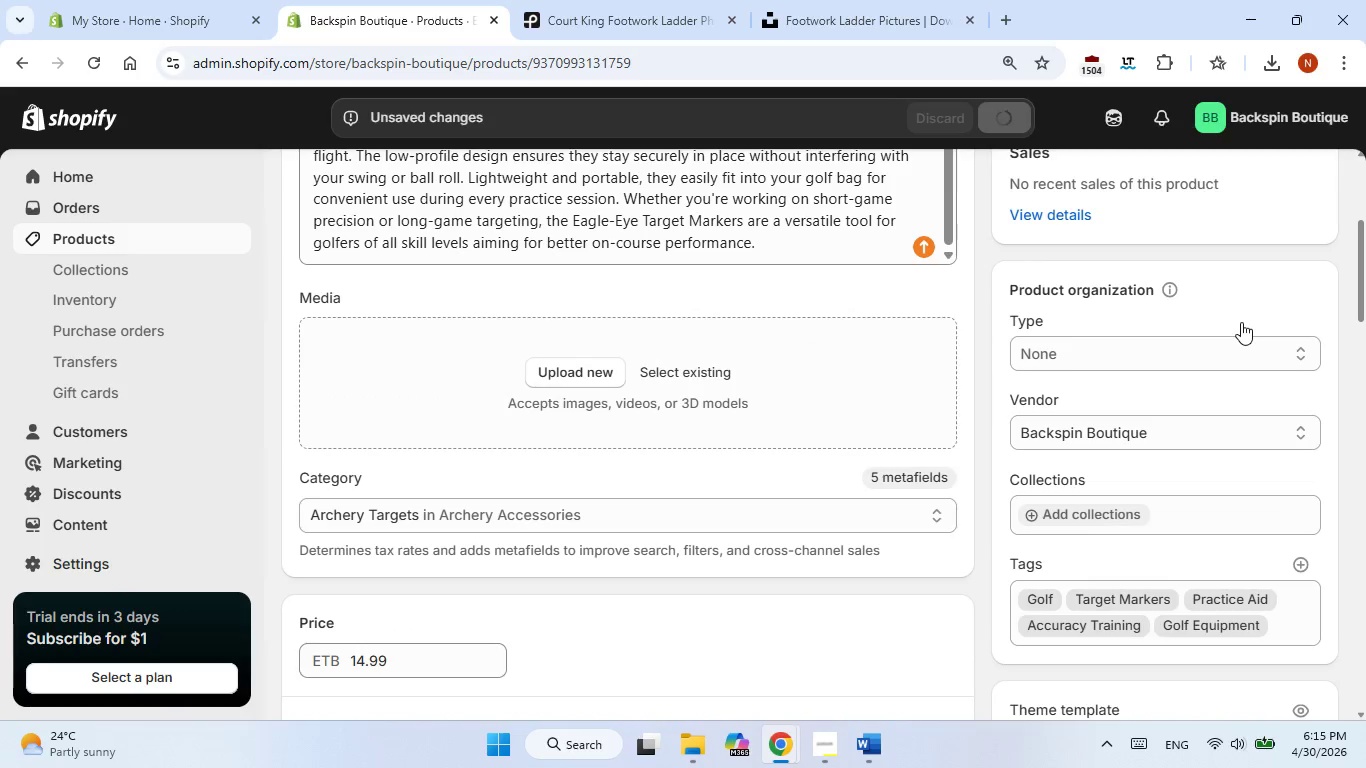 
scroll: coordinate [1242, 341], scroll_direction: up, amount: 5.0
 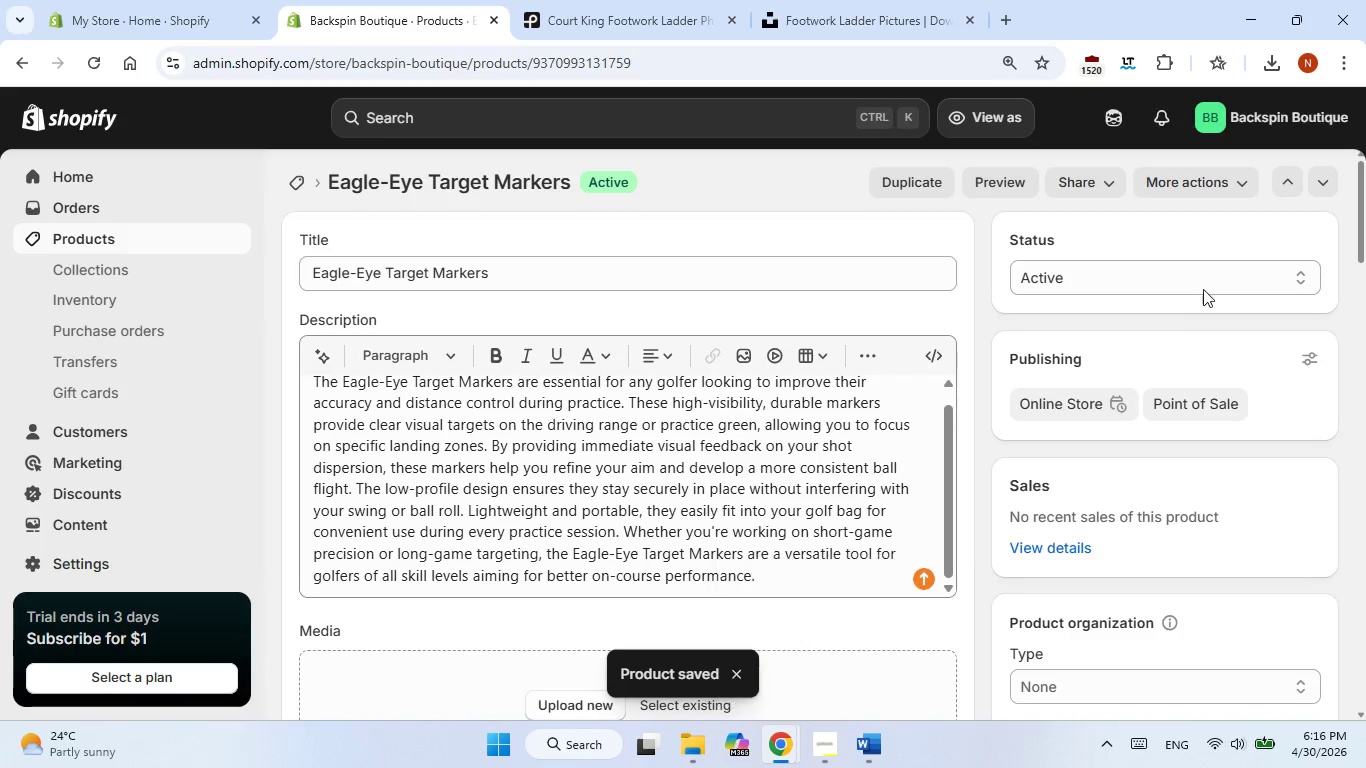 
left_click([1285, 183])
 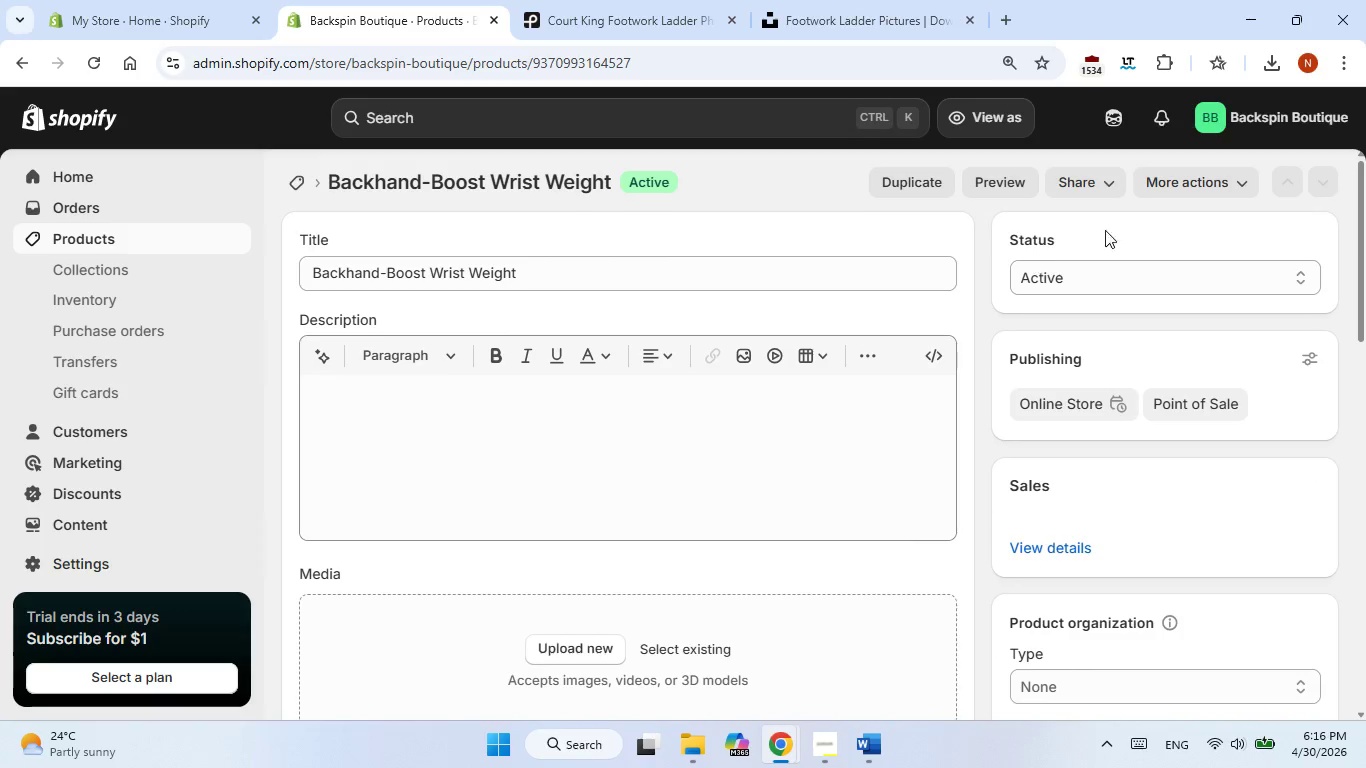 
wait(6.2)
 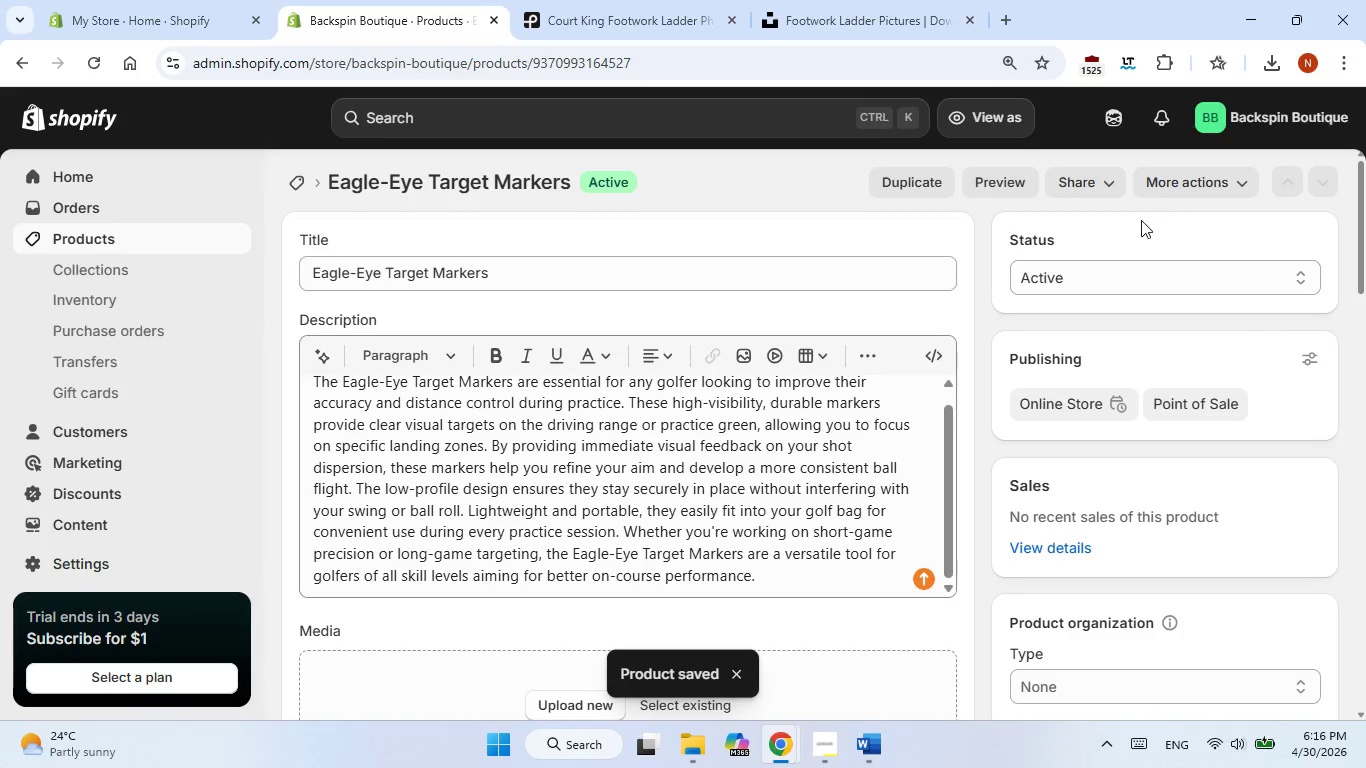 
left_click([1317, 183])
 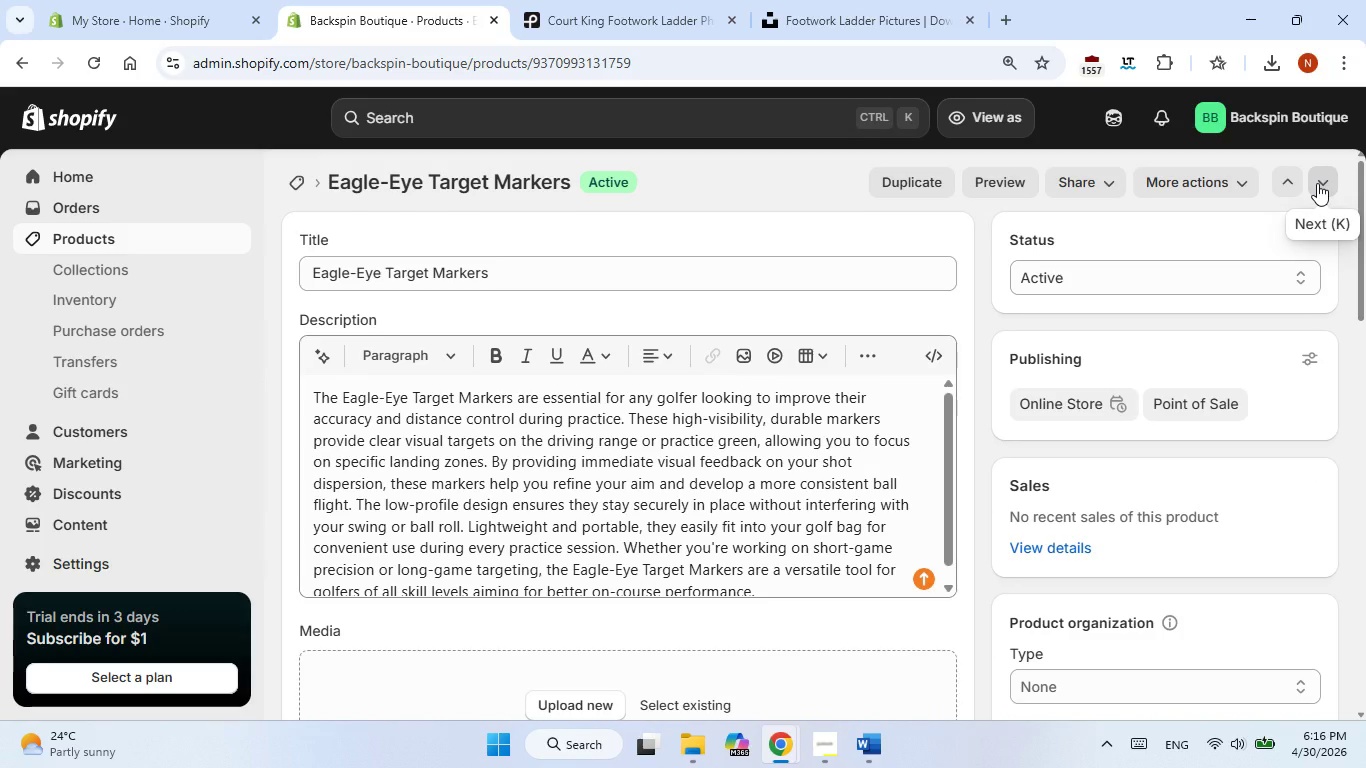 
wait(12.3)
 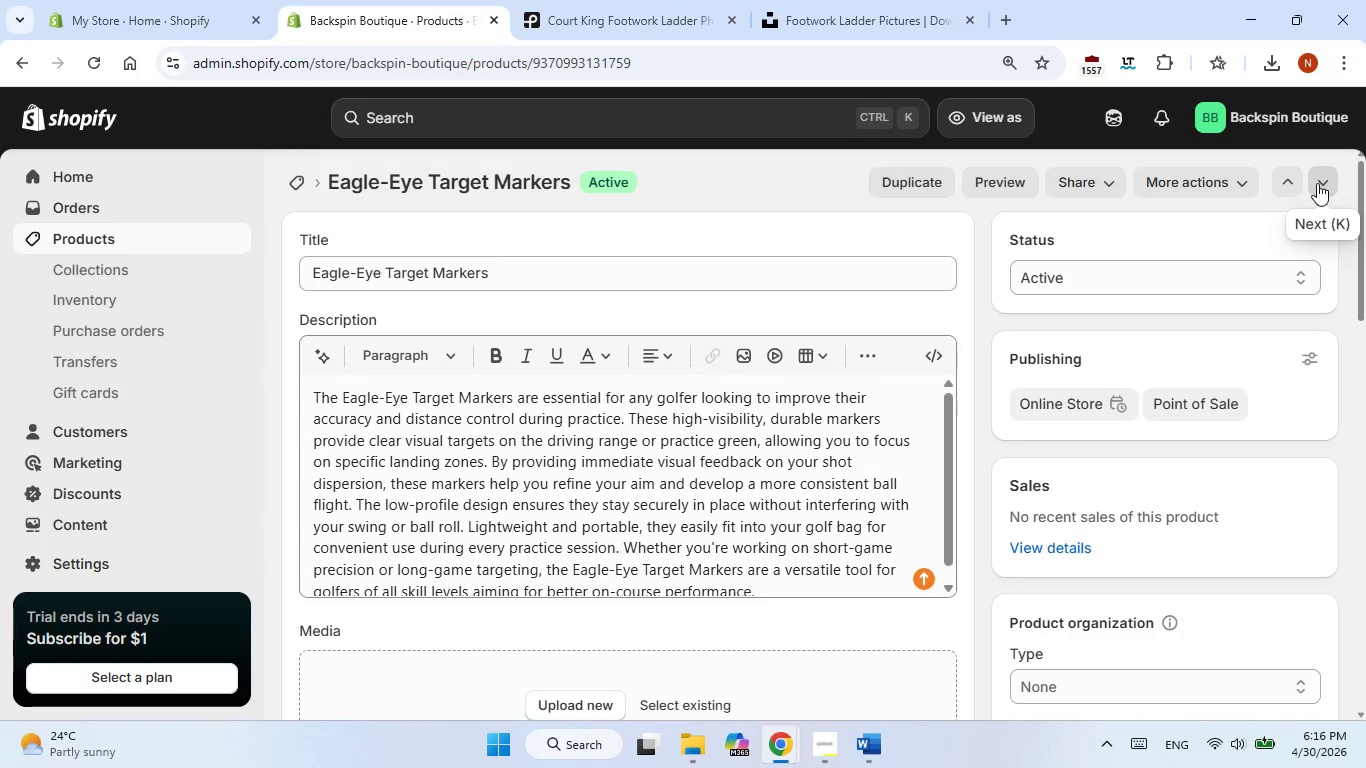 
scroll: coordinate [850, 394], scroll_direction: none, amount: 0.0
 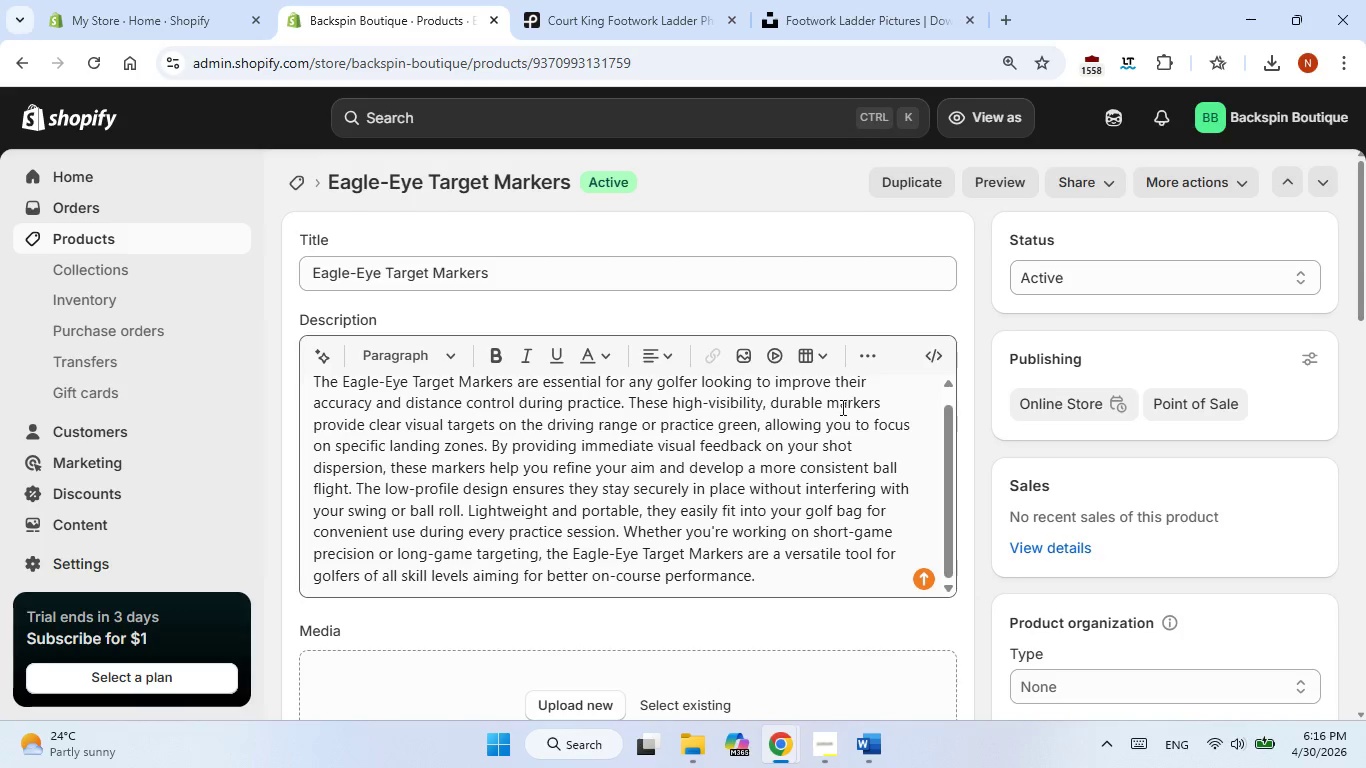 
scroll: coordinate [832, 419], scroll_direction: down, amount: 1.0
 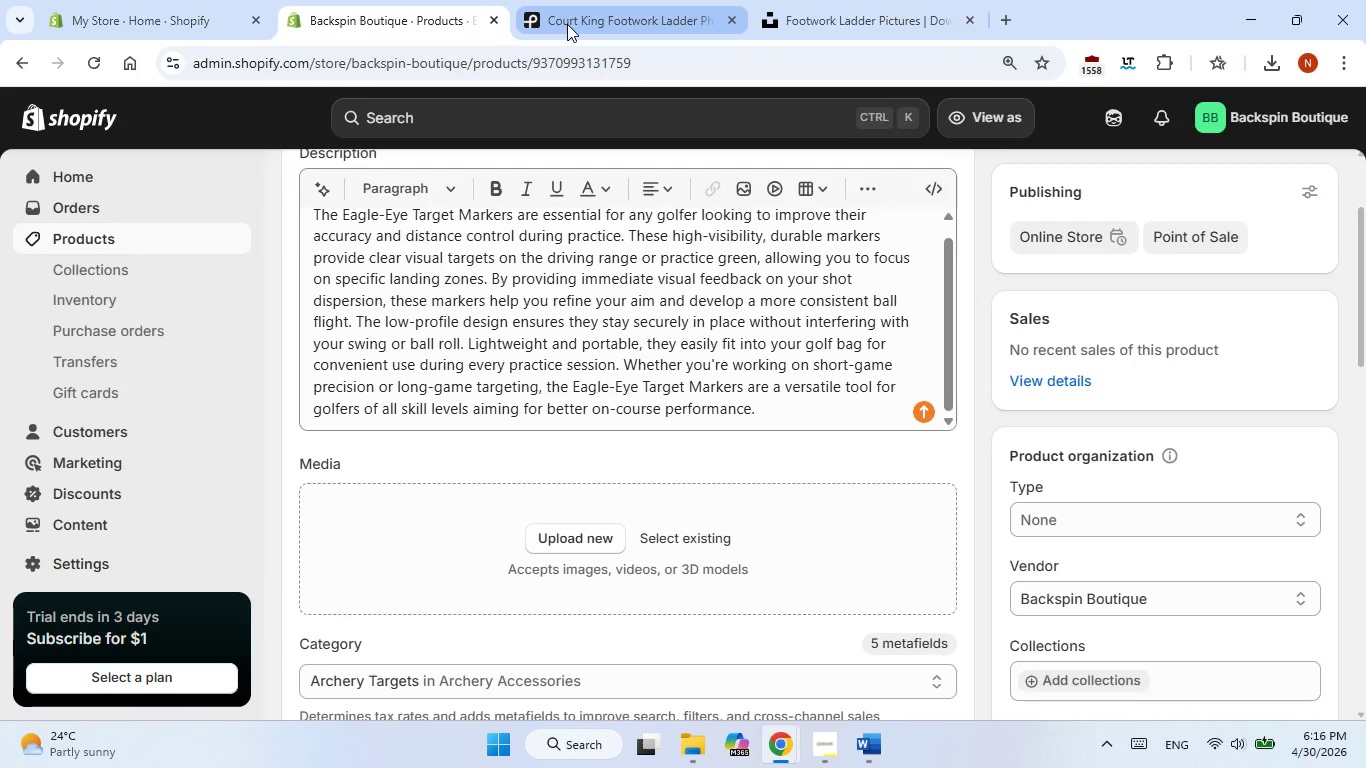 
scroll: coordinate [579, 281], scroll_direction: none, amount: 0.0
 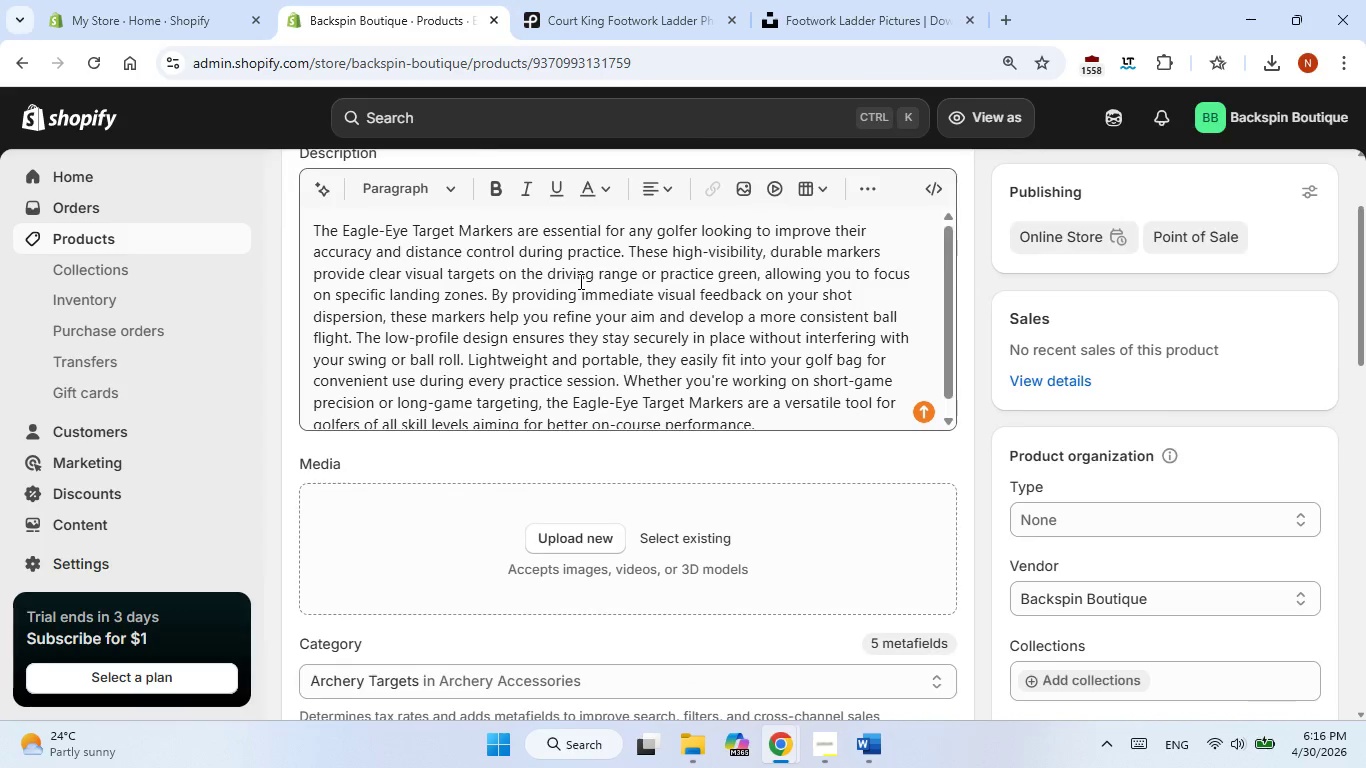 
scroll: coordinate [579, 281], scroll_direction: up, amount: 1.0
 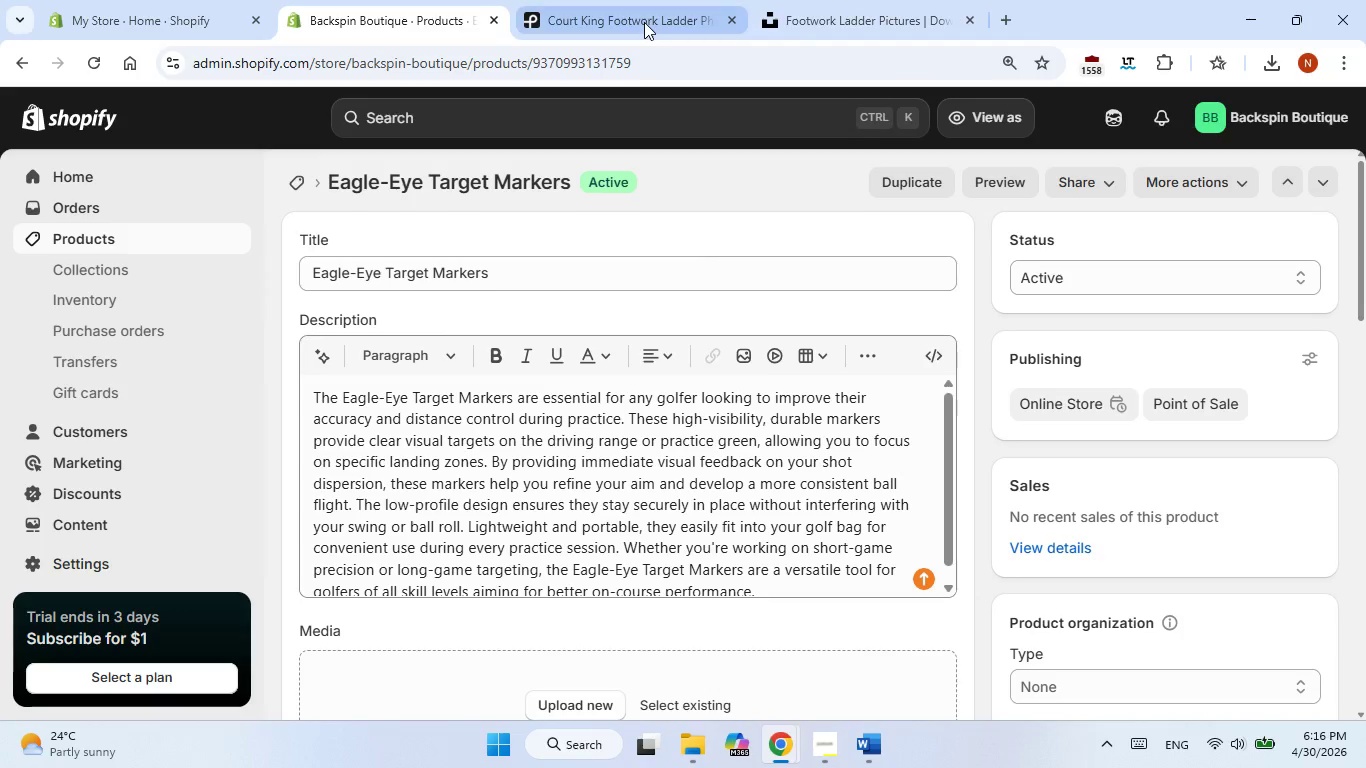 
left_click([829, 1])
 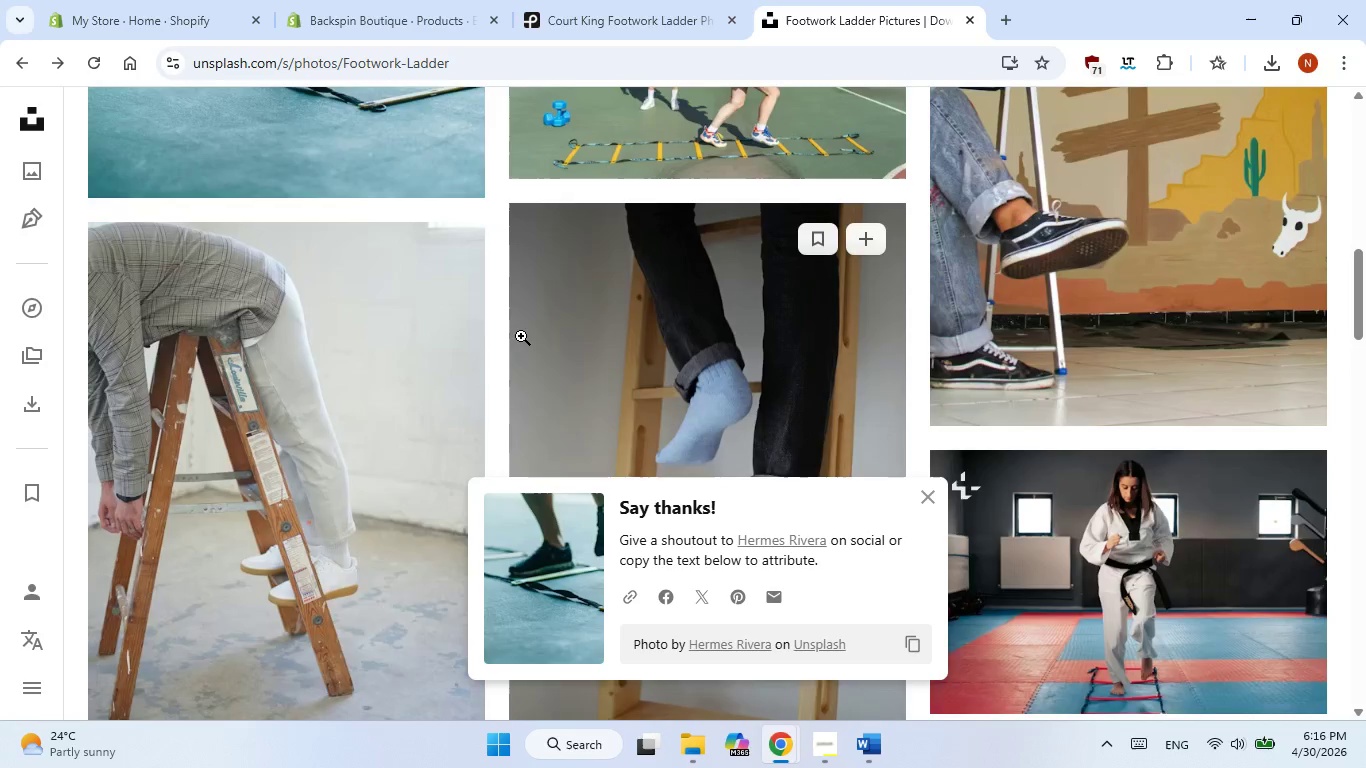 
scroll: coordinate [526, 350], scroll_direction: up, amount: 11.0
 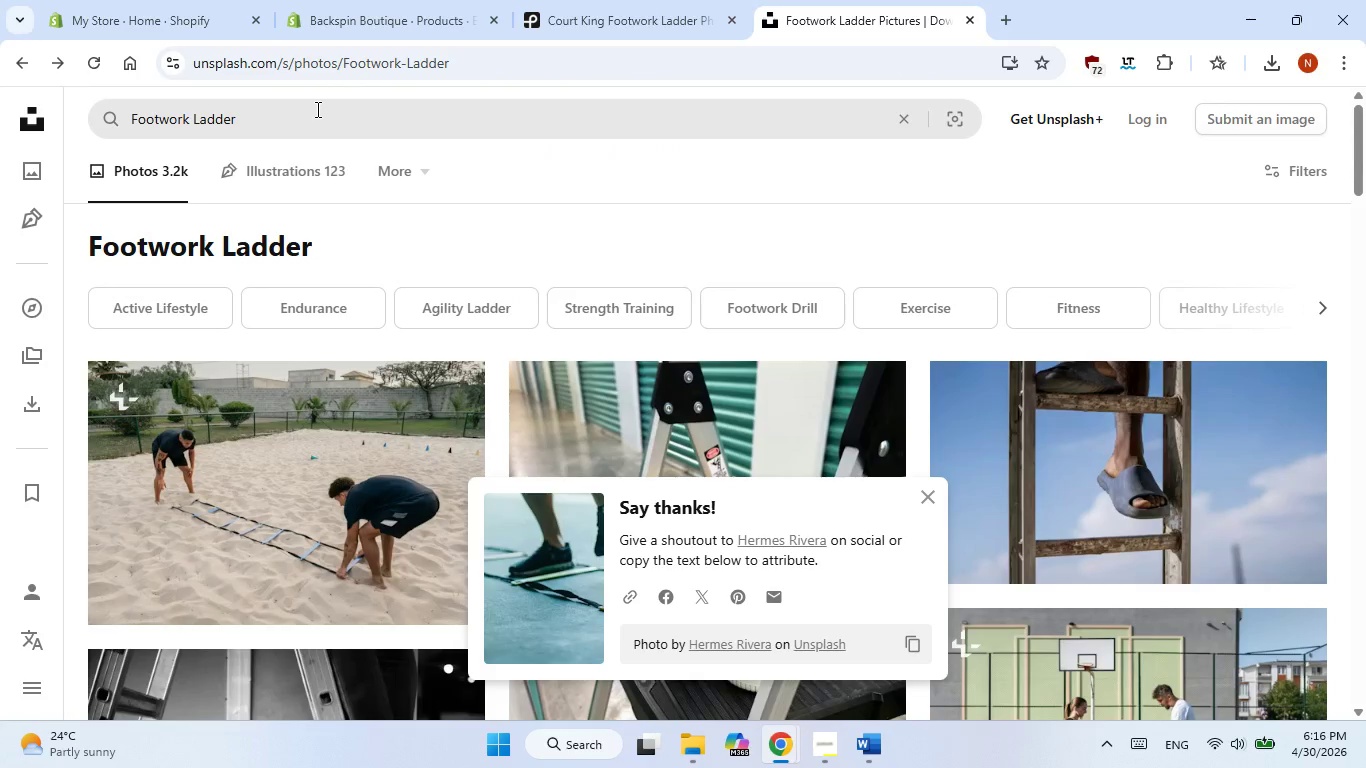 
double_click([316, 109])
 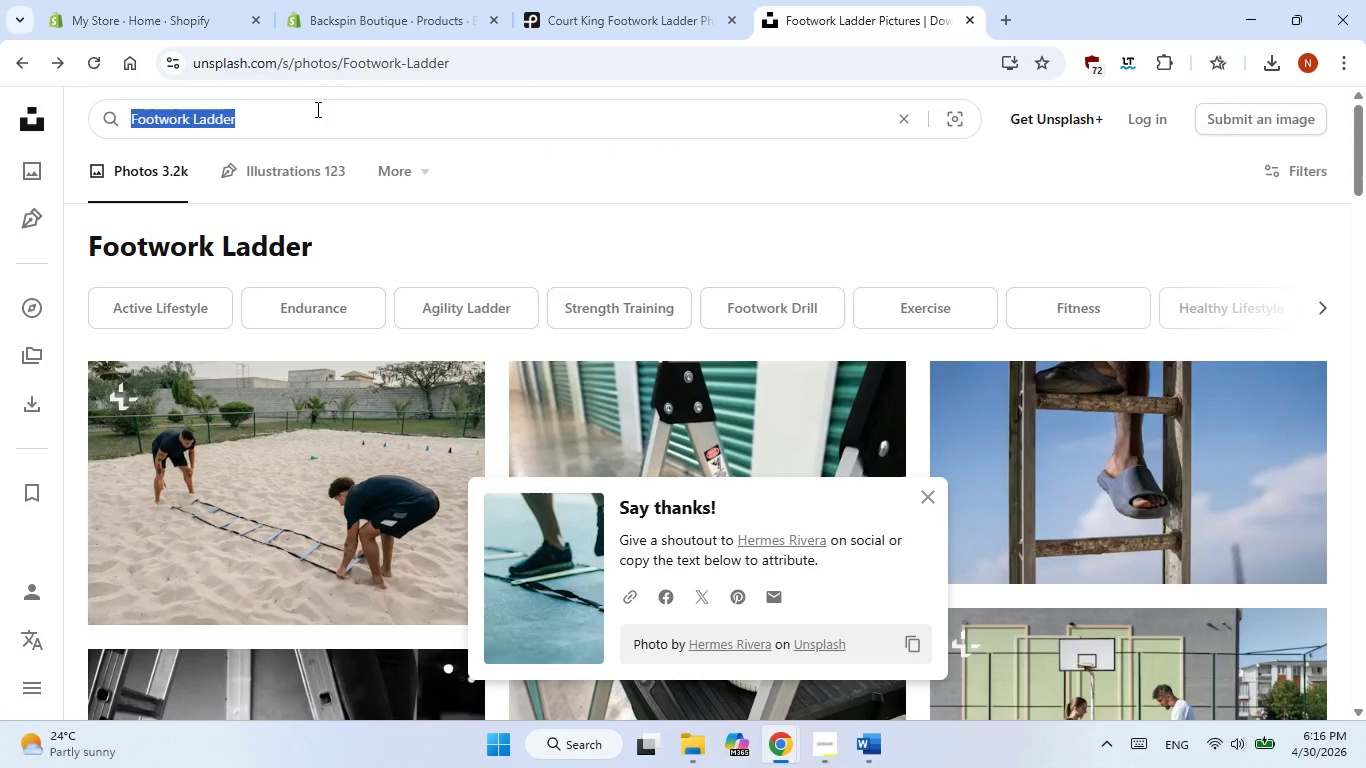 
triple_click([316, 109])
 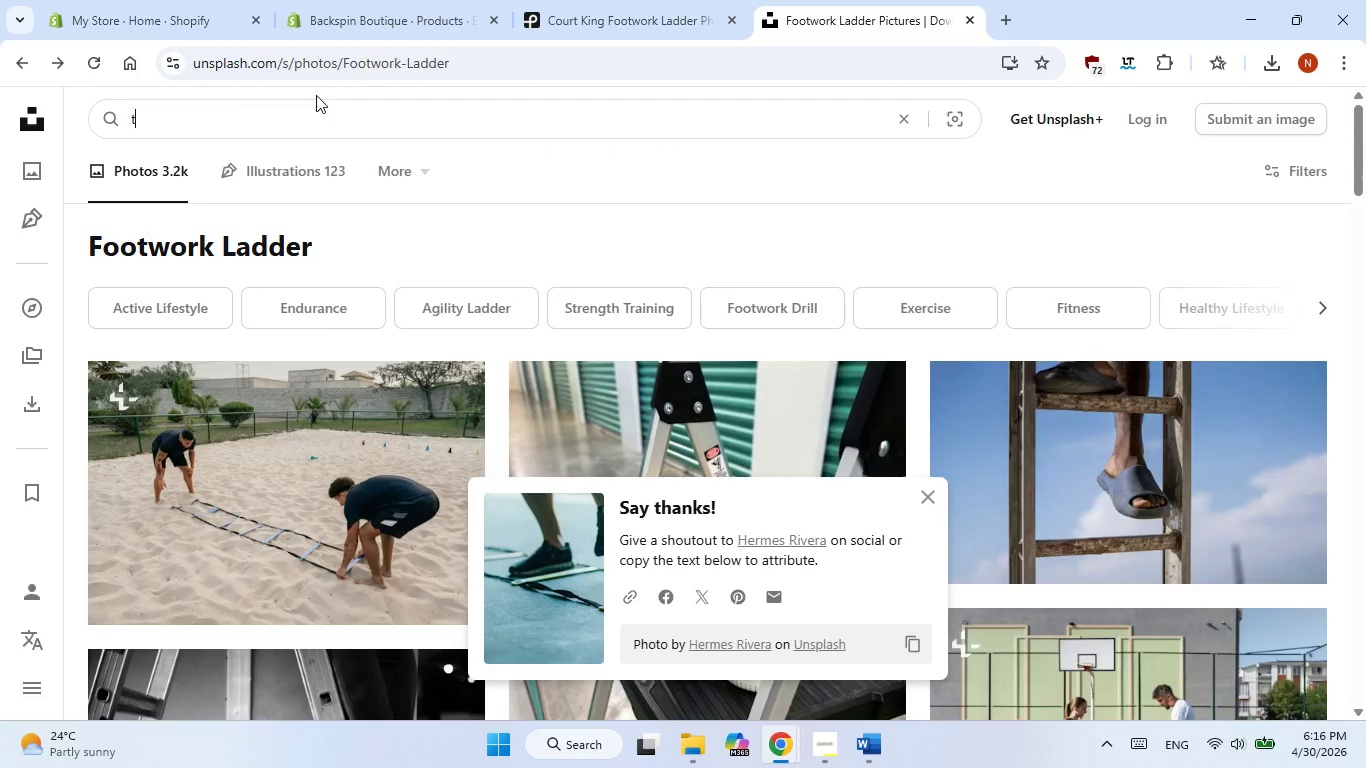 
type(target markers)
 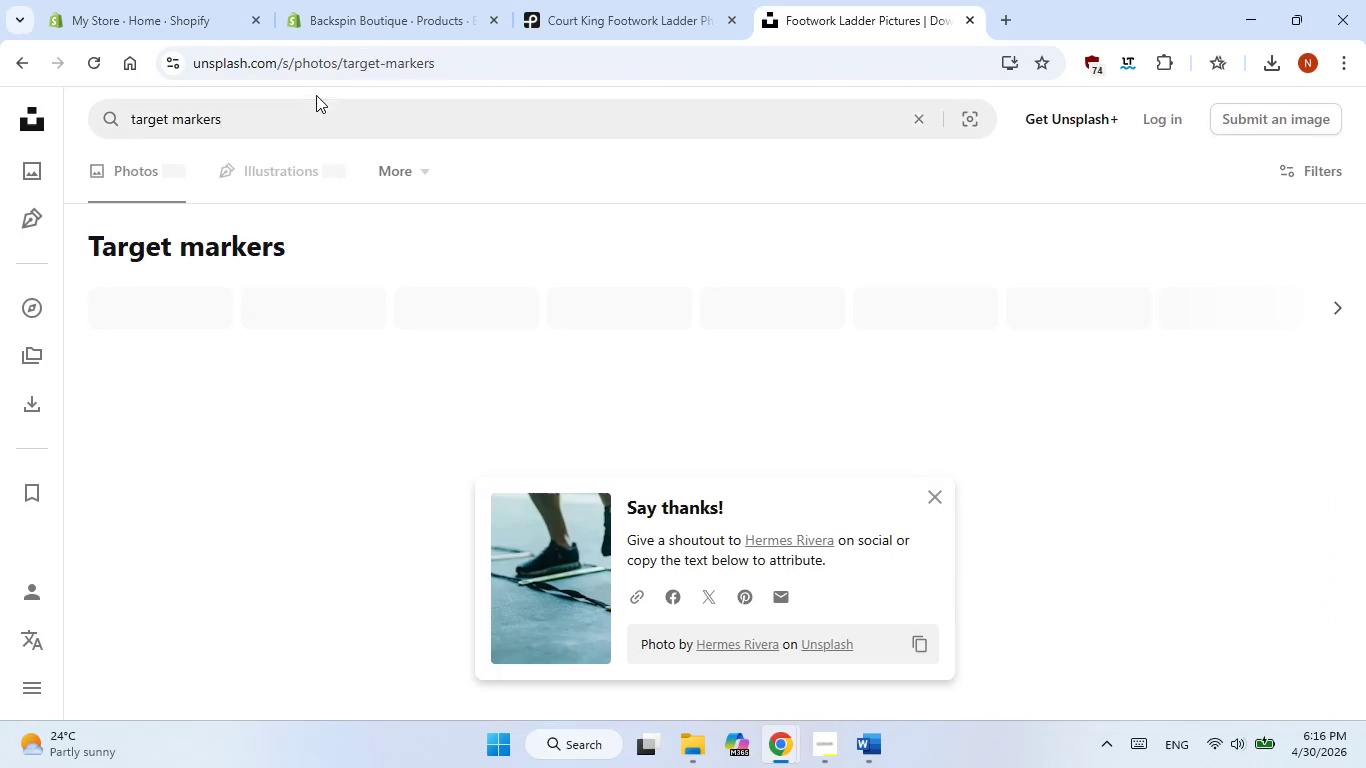 
key(Enter)
 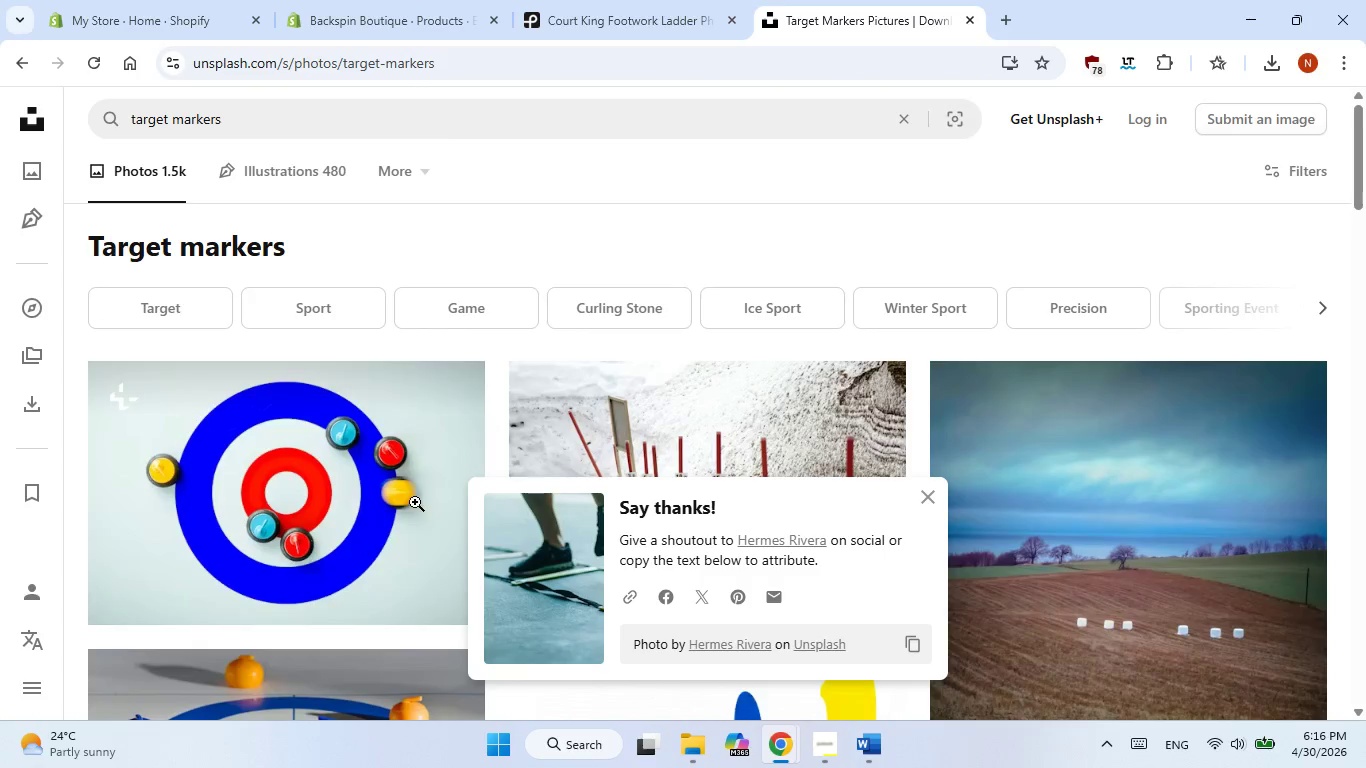 
mouse_move([527, 437])
 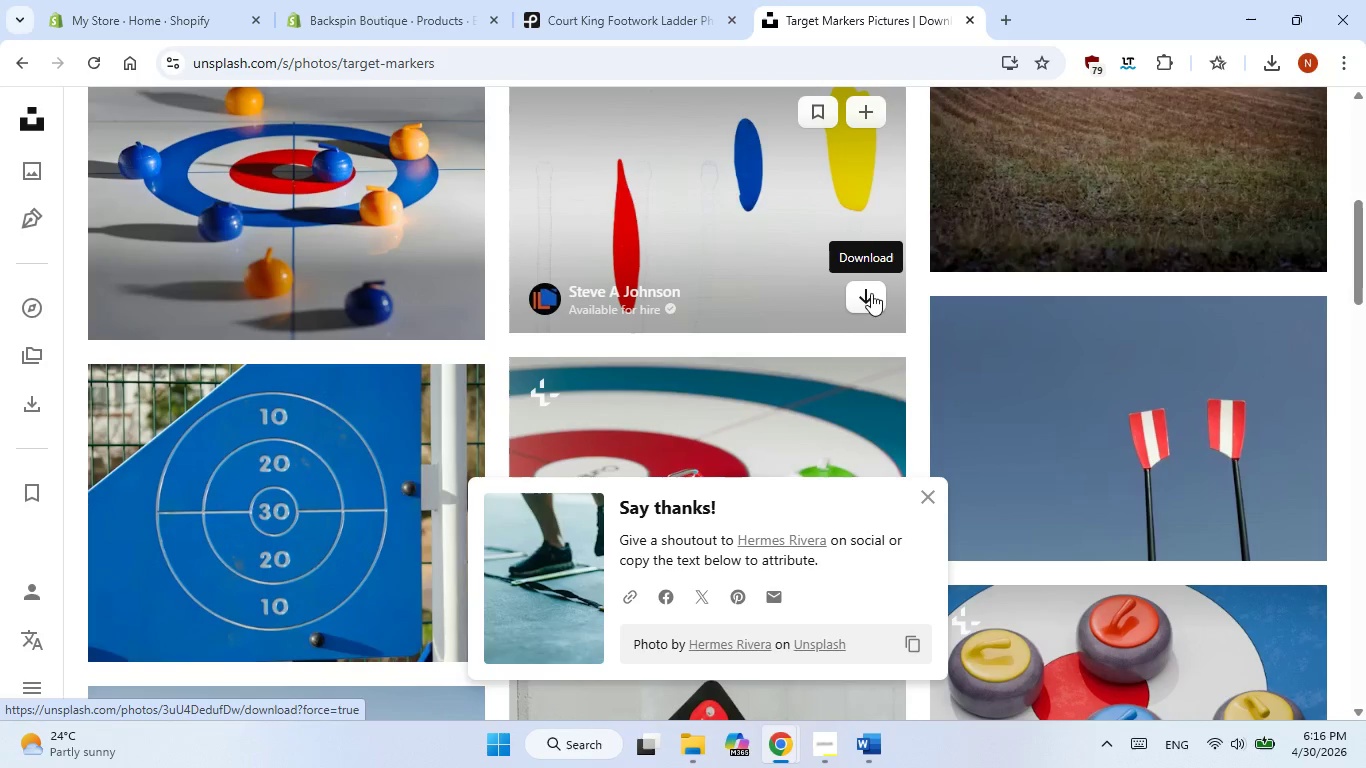 
left_click([868, 295])
 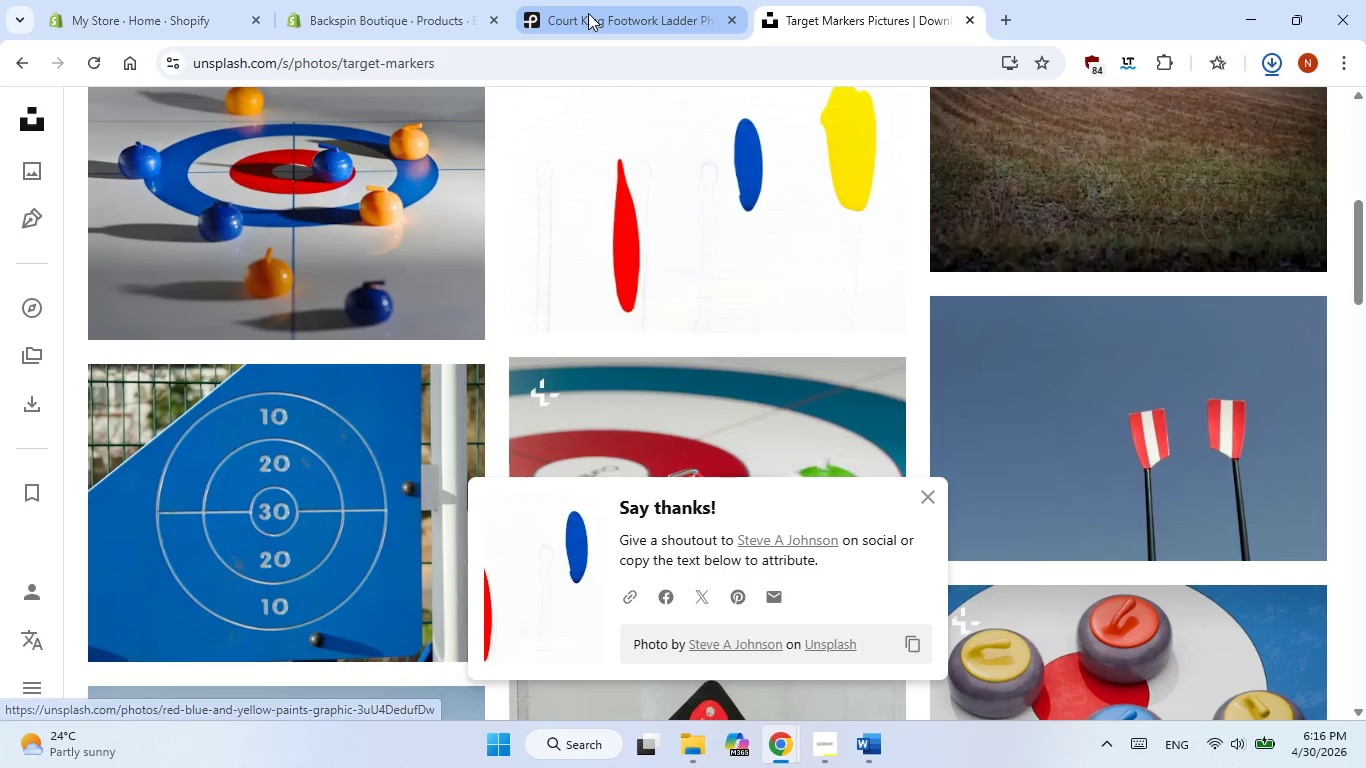 
left_click([442, 2])
 